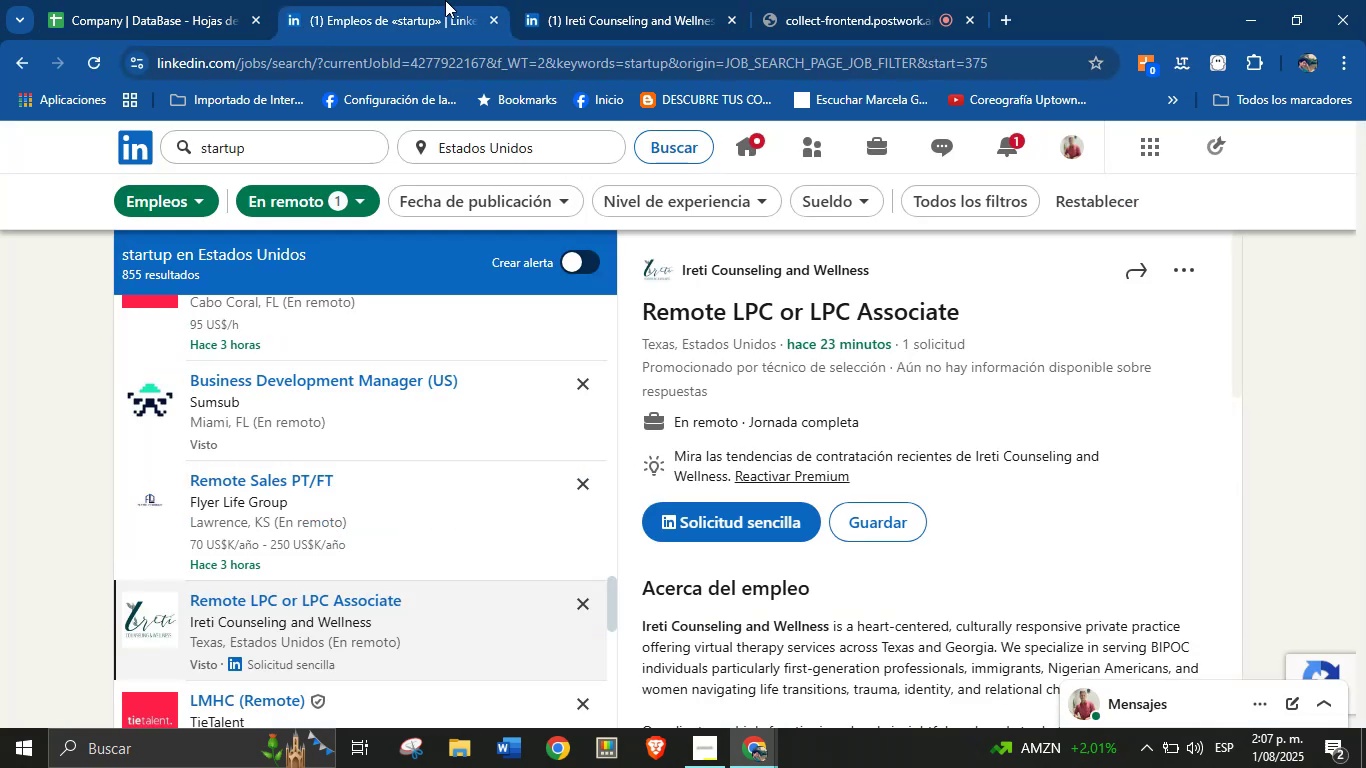 
left_click([234, 0])
 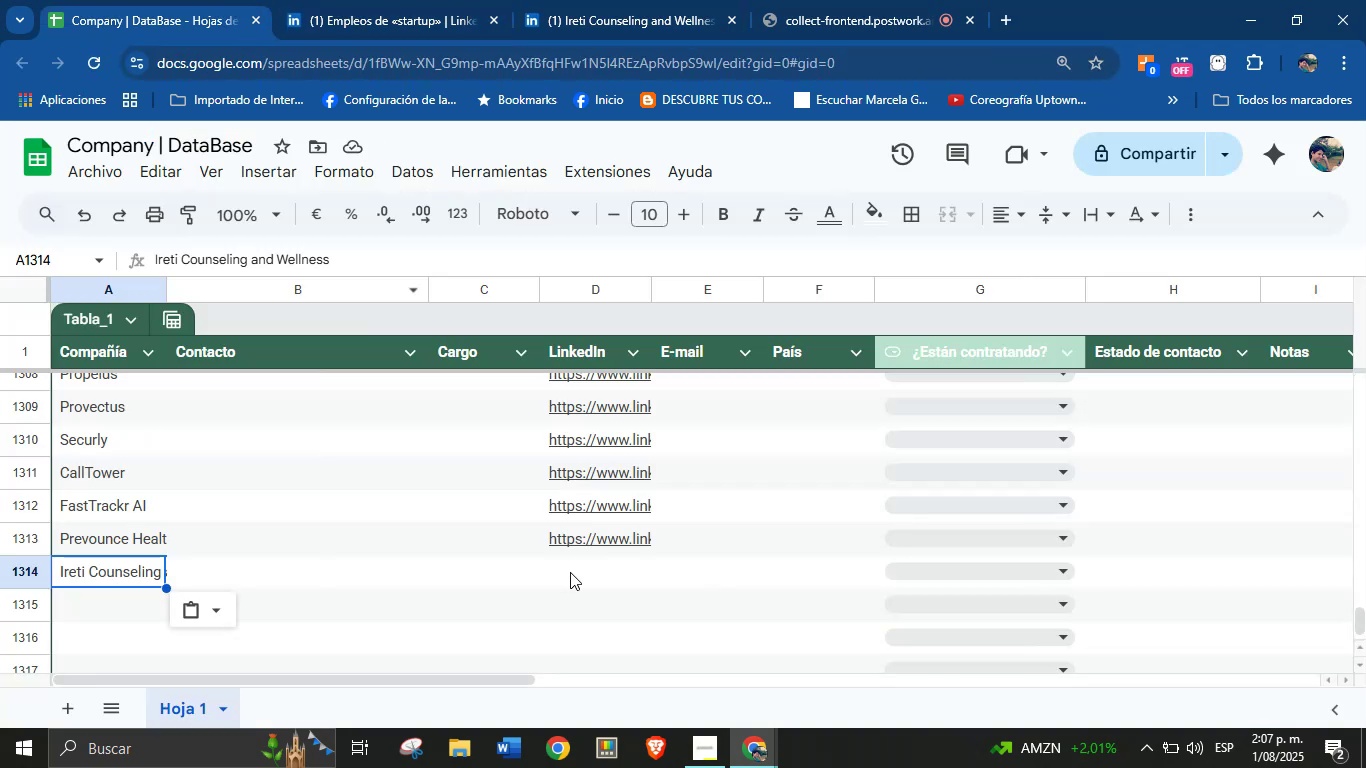 
left_click([600, 575])
 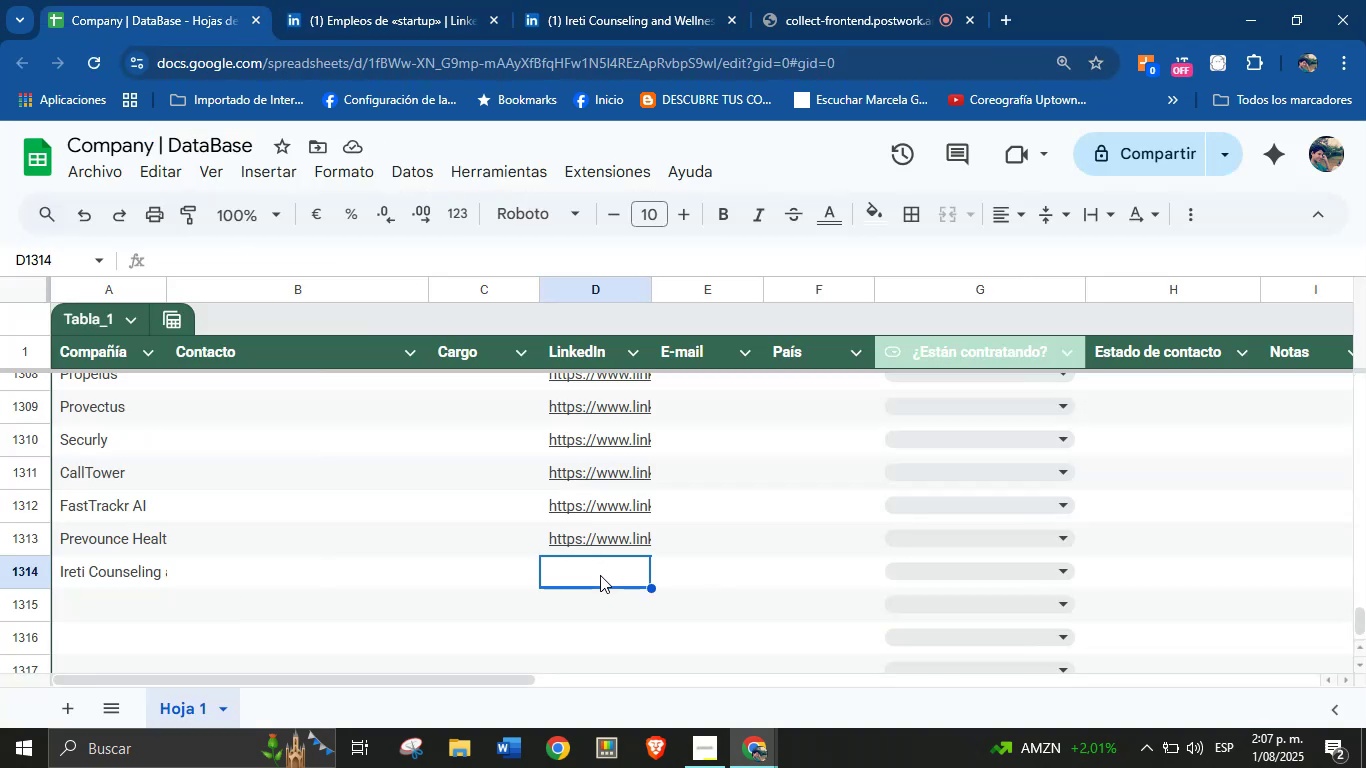 
key(Control+V)
 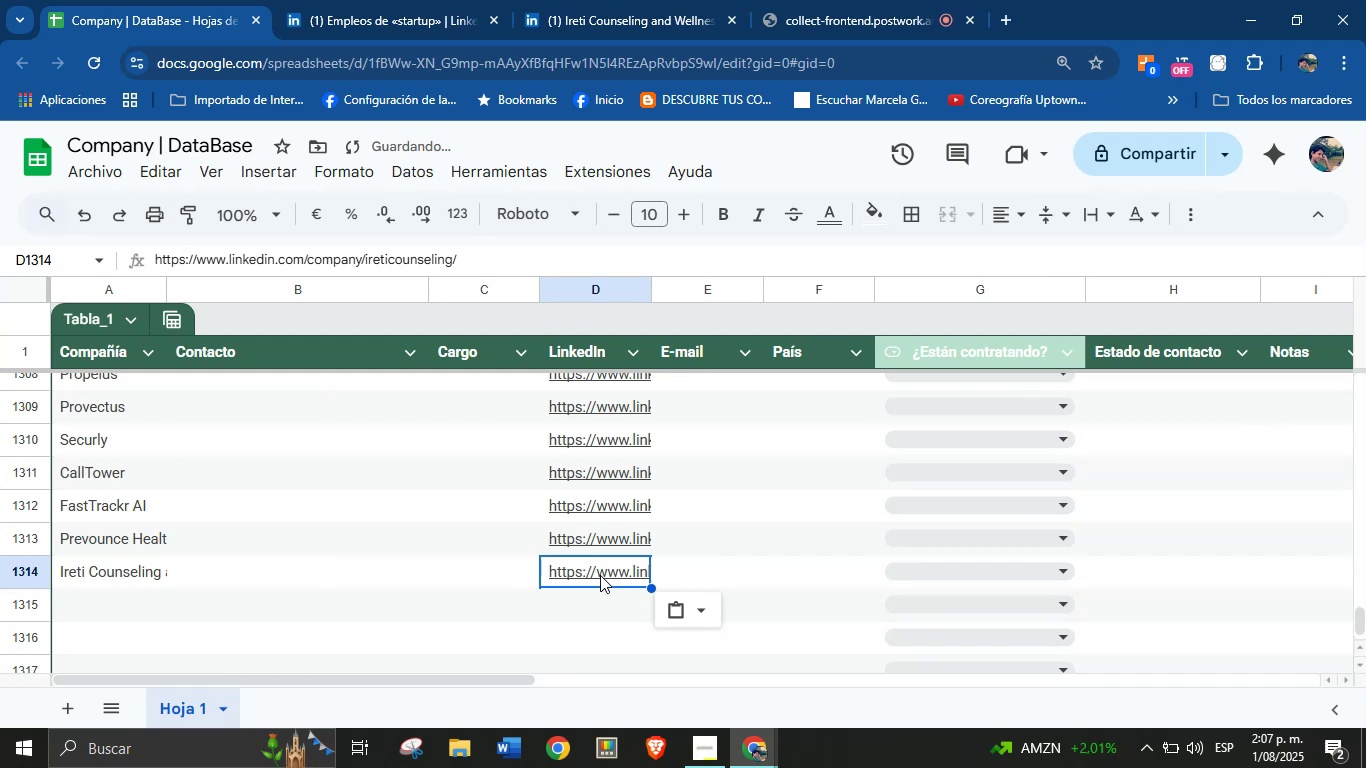 
scroll: coordinate [198, 573], scroll_direction: down, amount: 1.0
 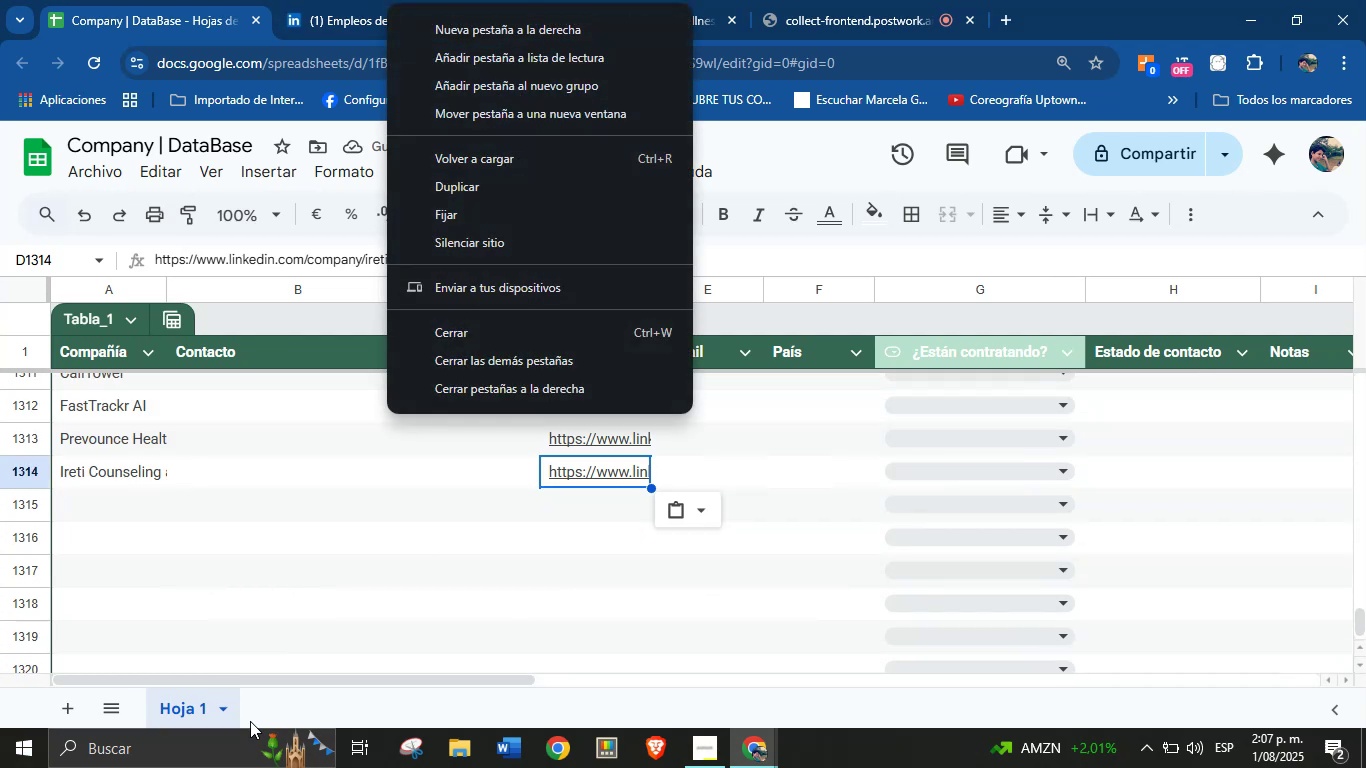 
left_click([324, 0])
 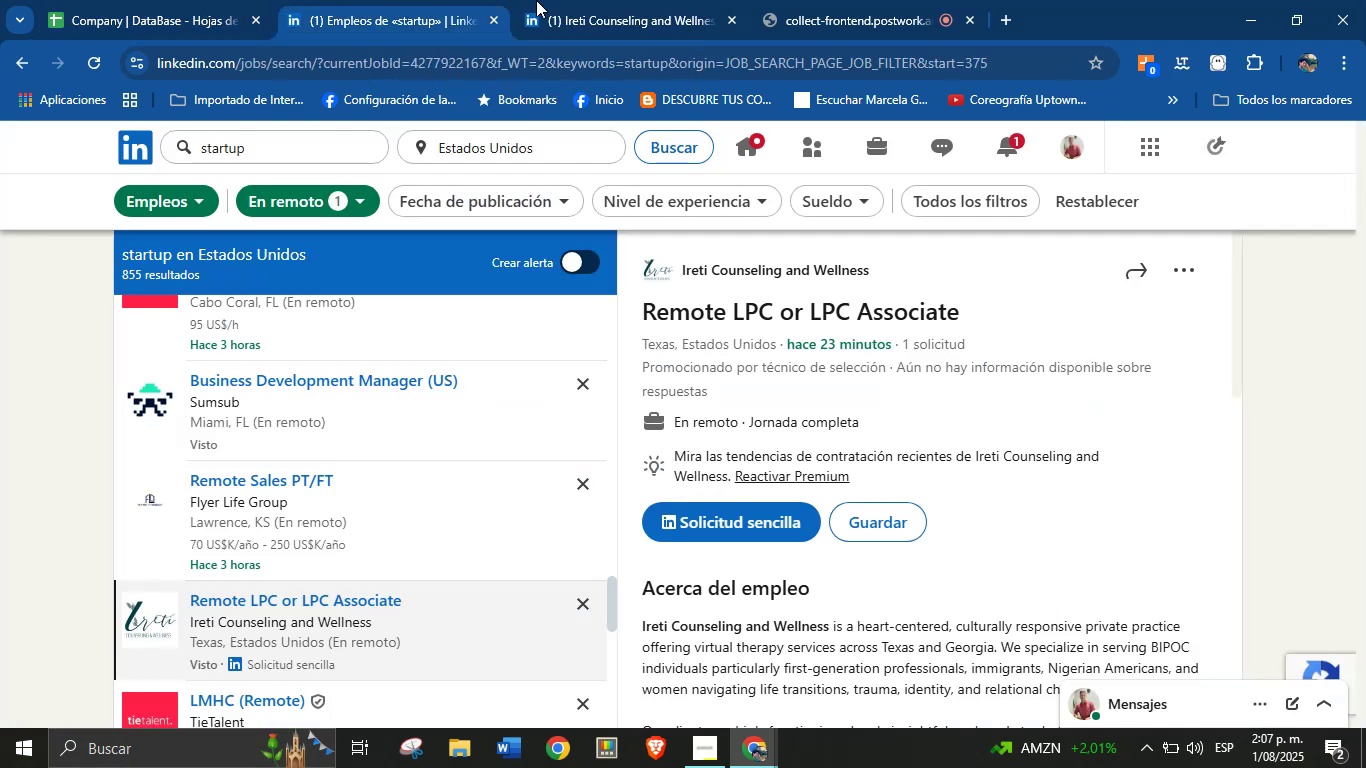 
left_click([537, 0])
 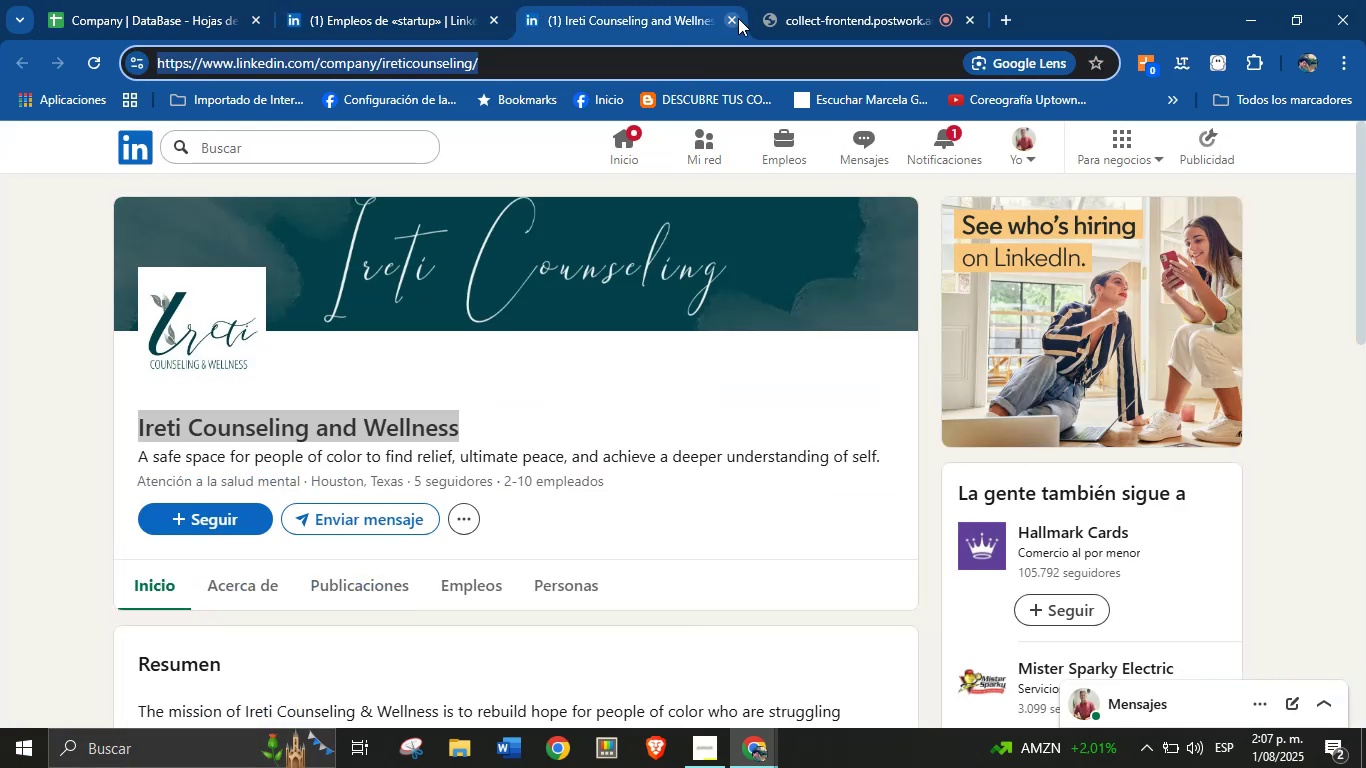 
left_click([733, 19])
 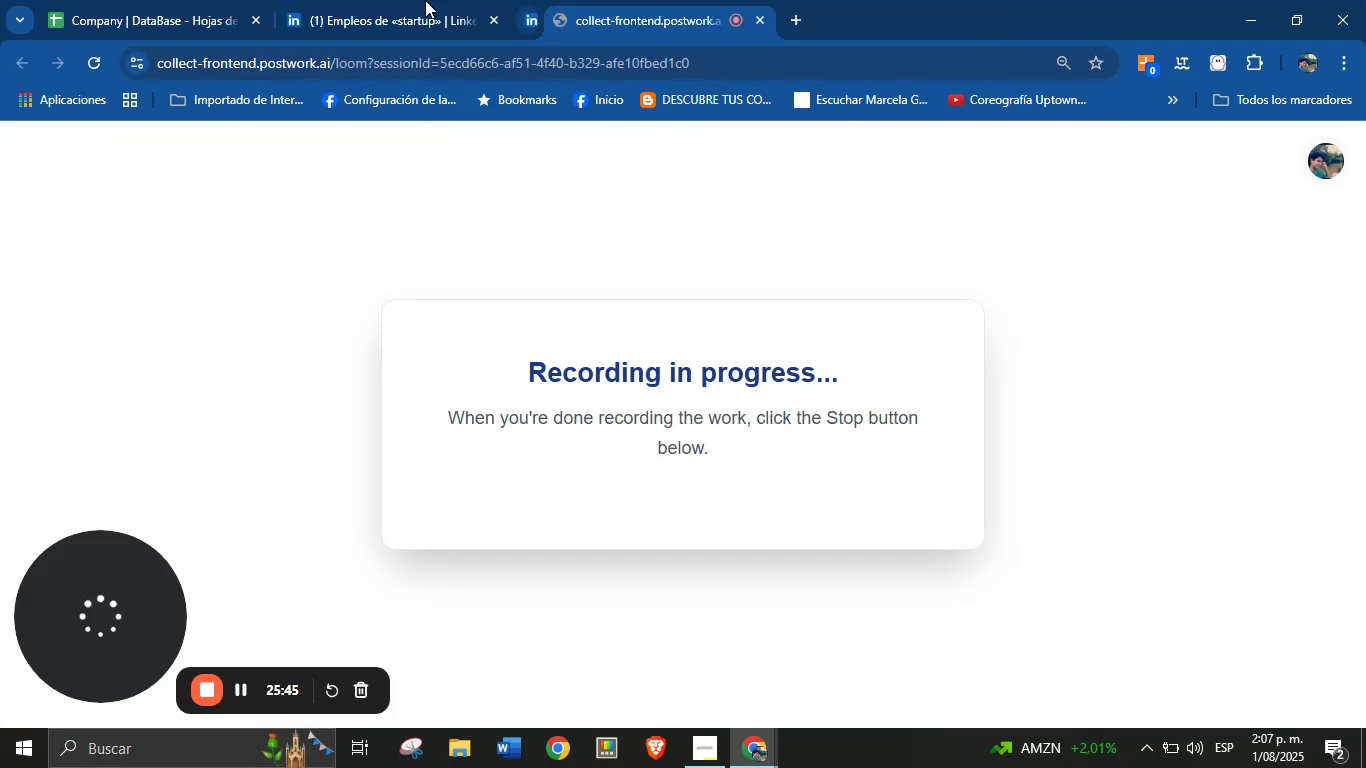 
left_click([423, 0])
 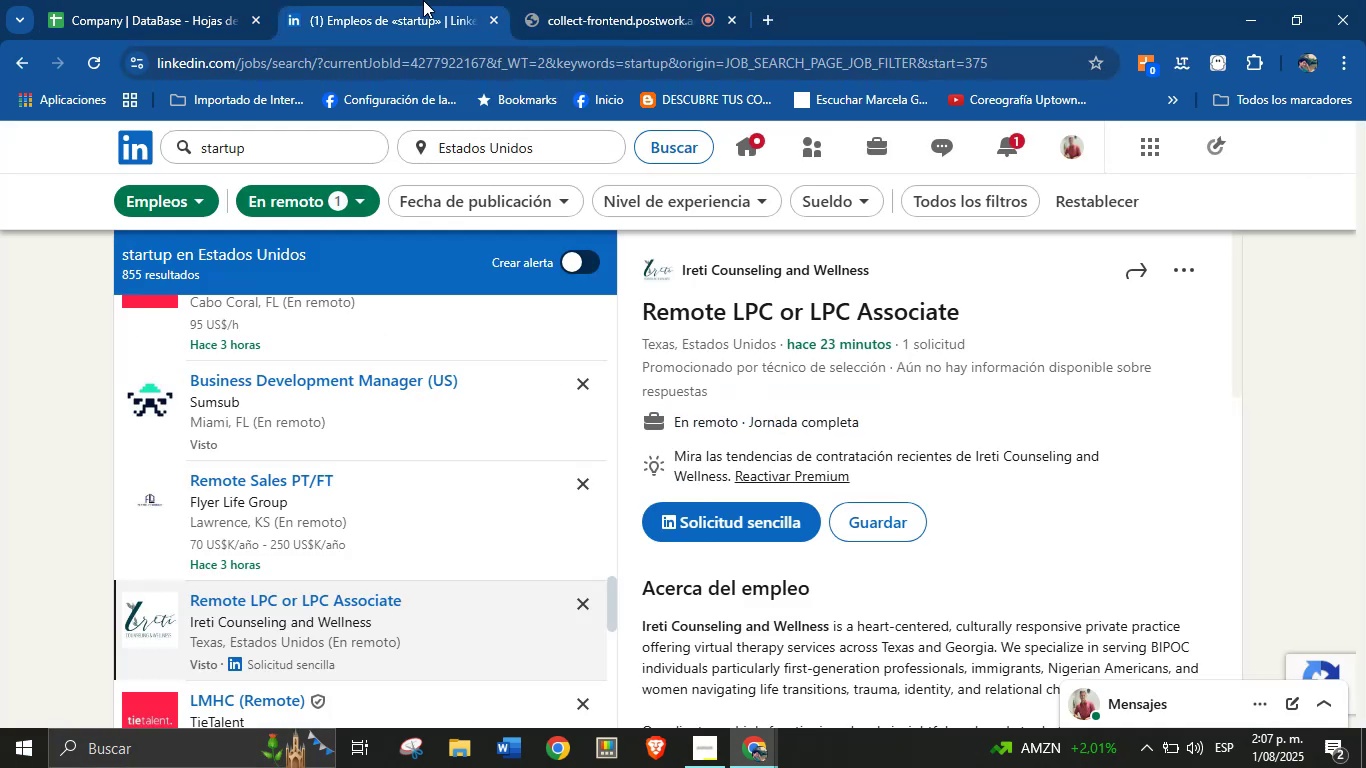 
scroll: coordinate [391, 434], scroll_direction: down, amount: 4.0
 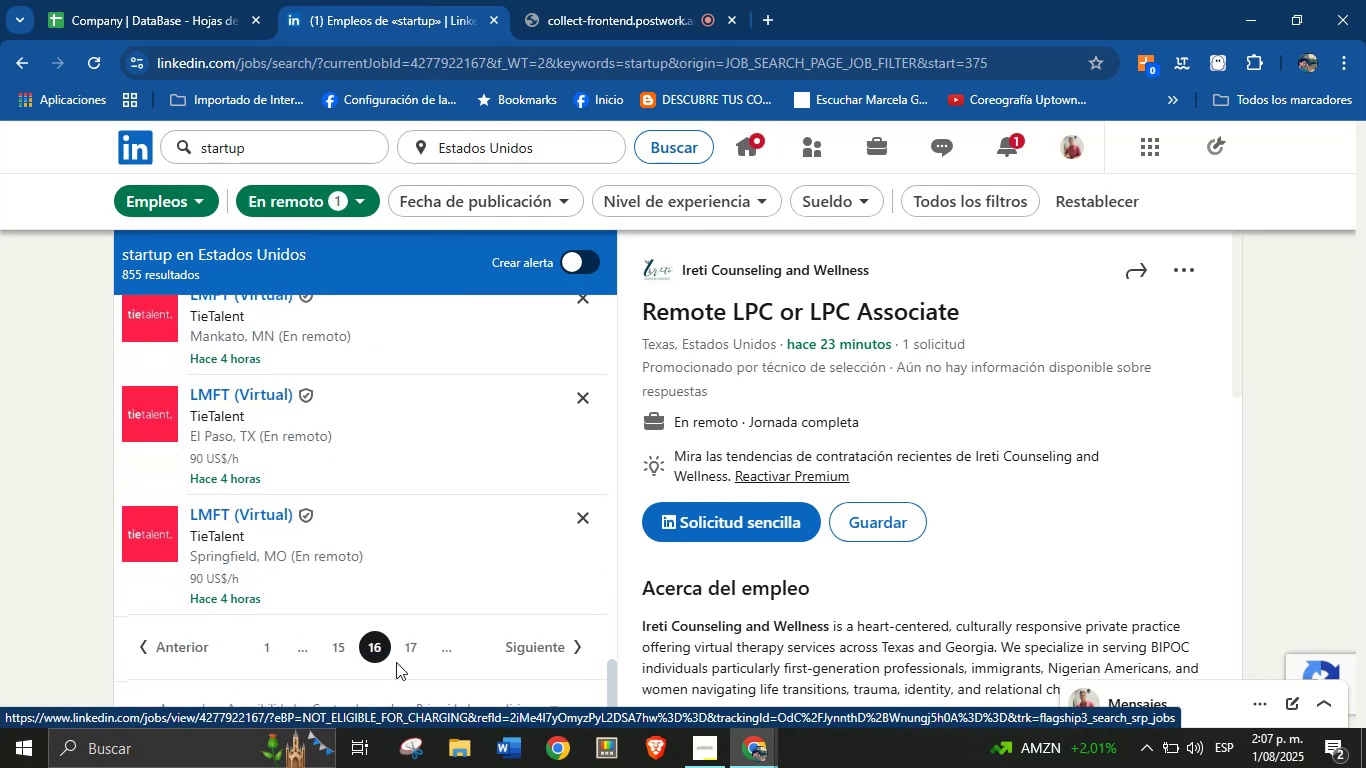 
left_click([406, 653])
 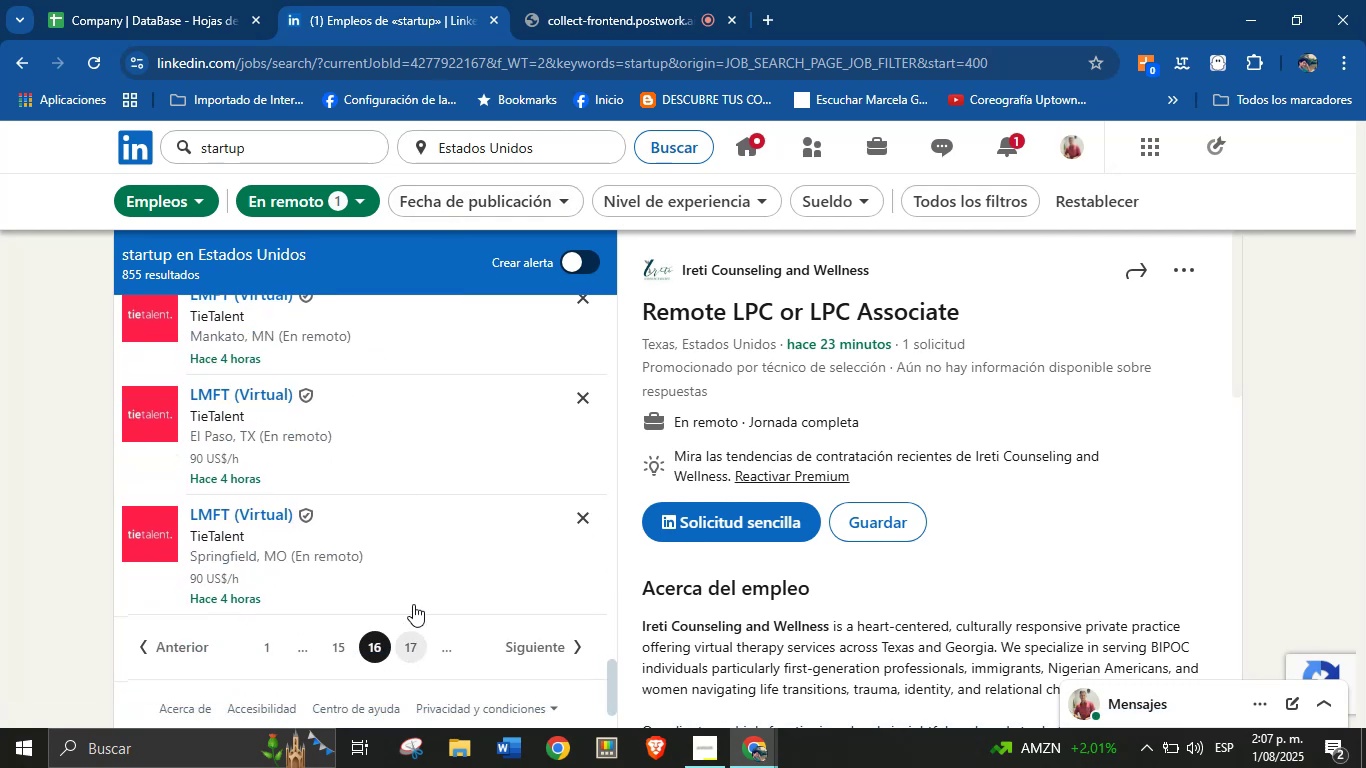 
left_click([624, 0])
 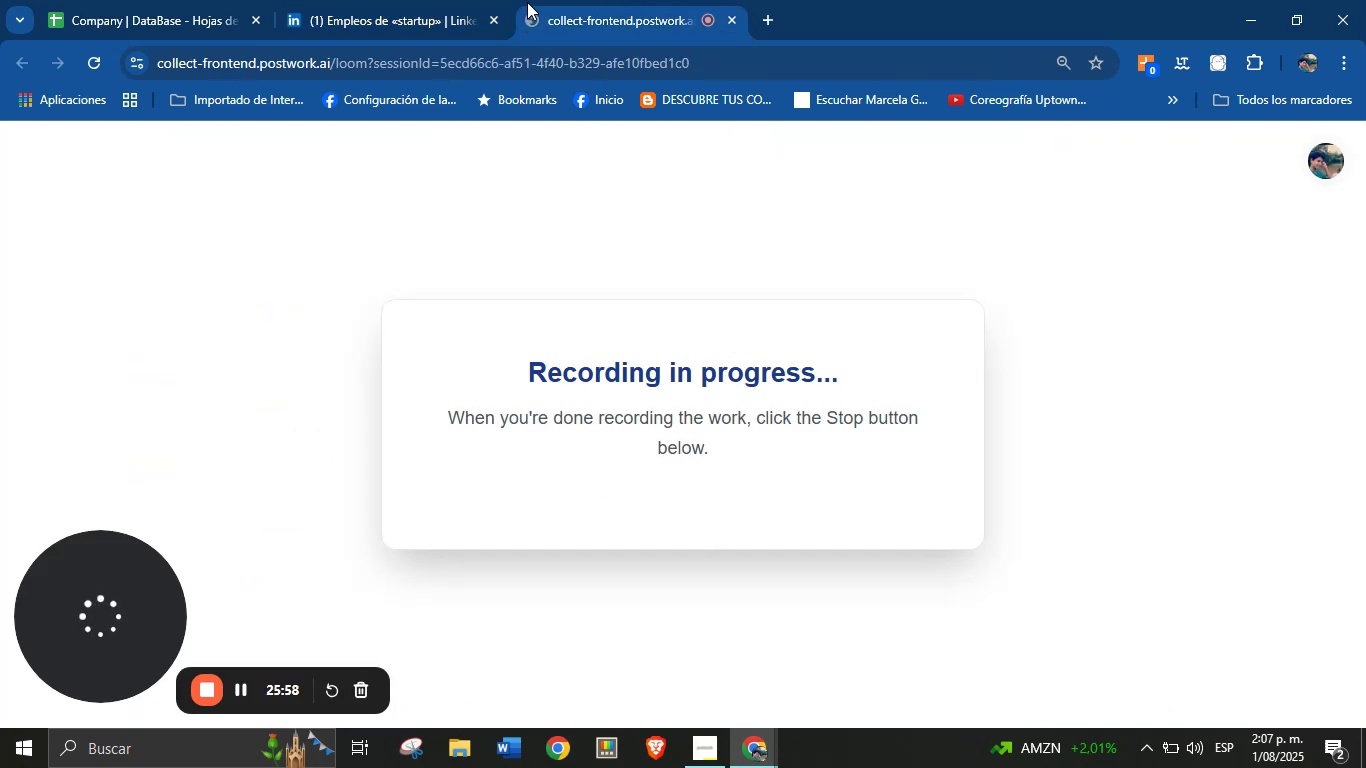 
left_click([449, 0])
 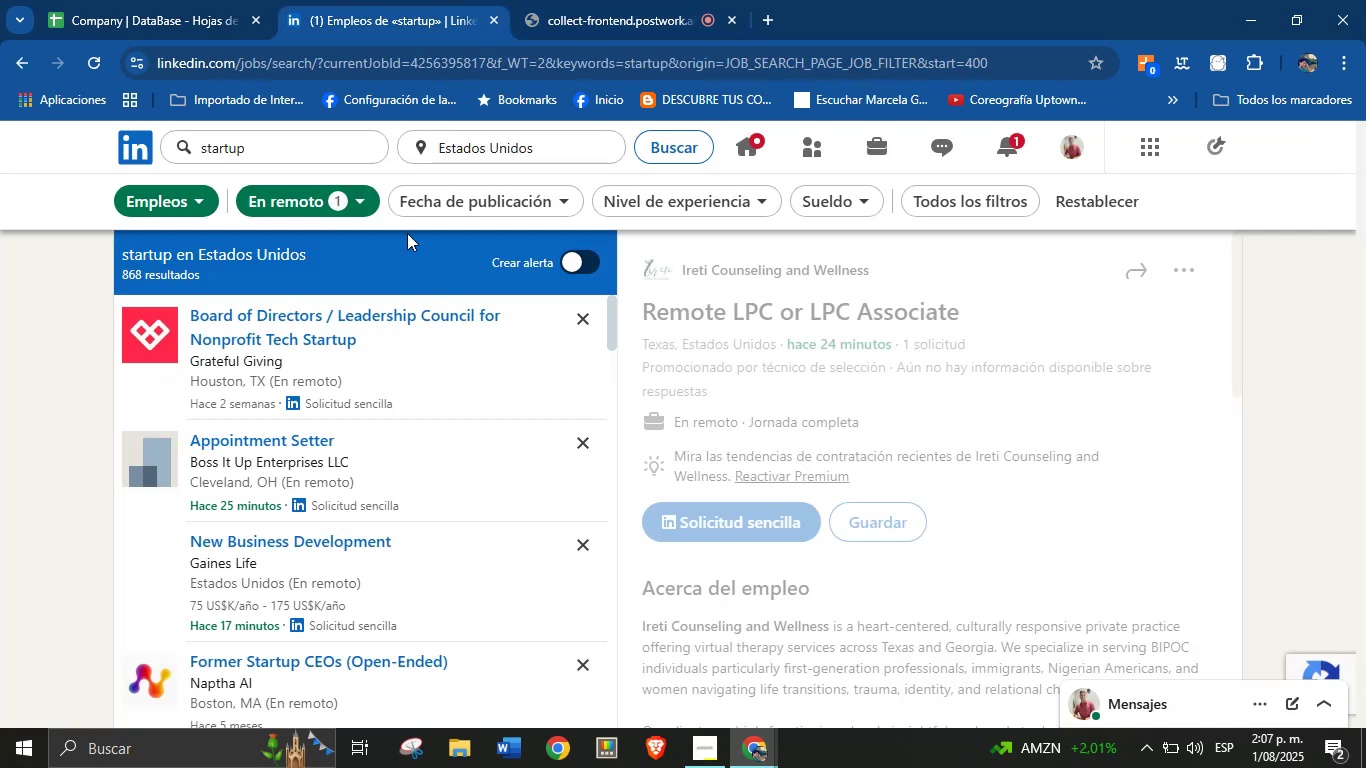 
scroll: coordinate [369, 400], scroll_direction: down, amount: 2.0
 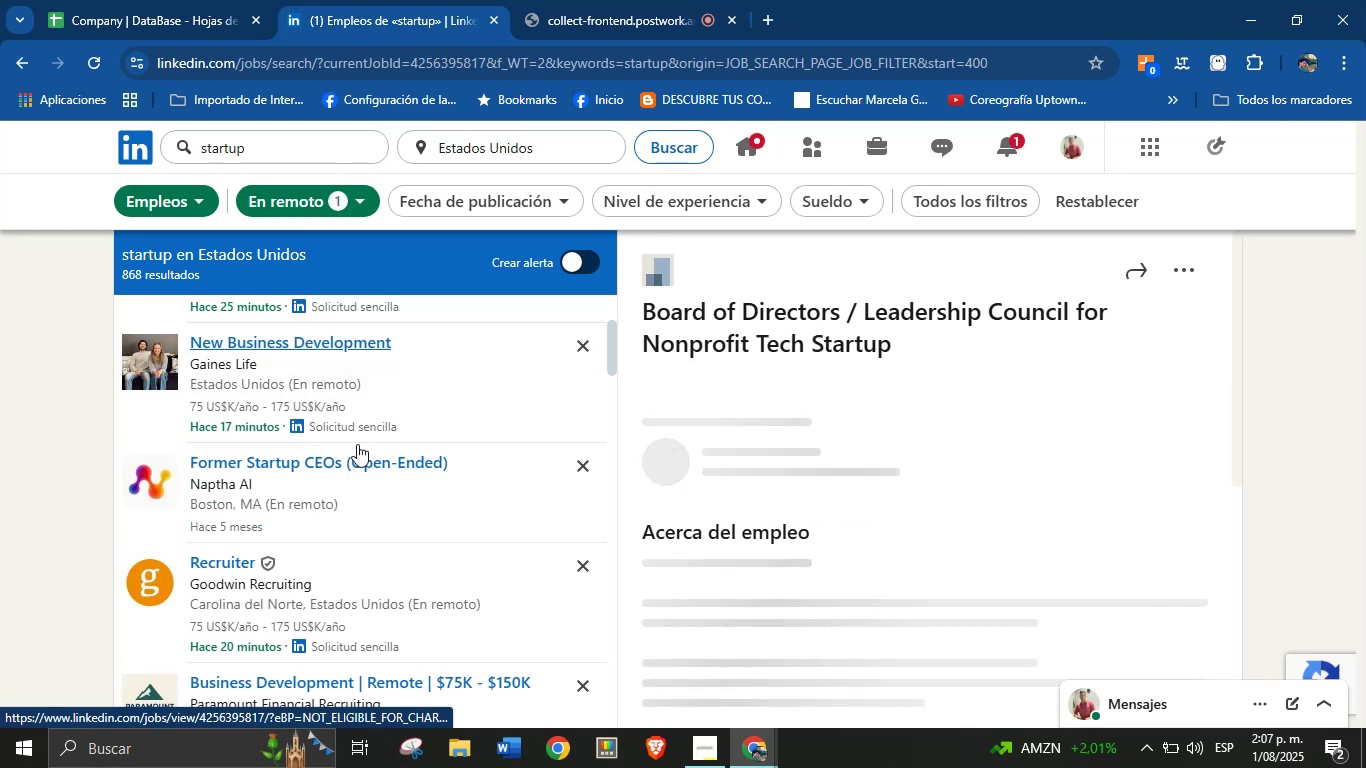 
scroll: coordinate [330, 343], scroll_direction: up, amount: 2.0
 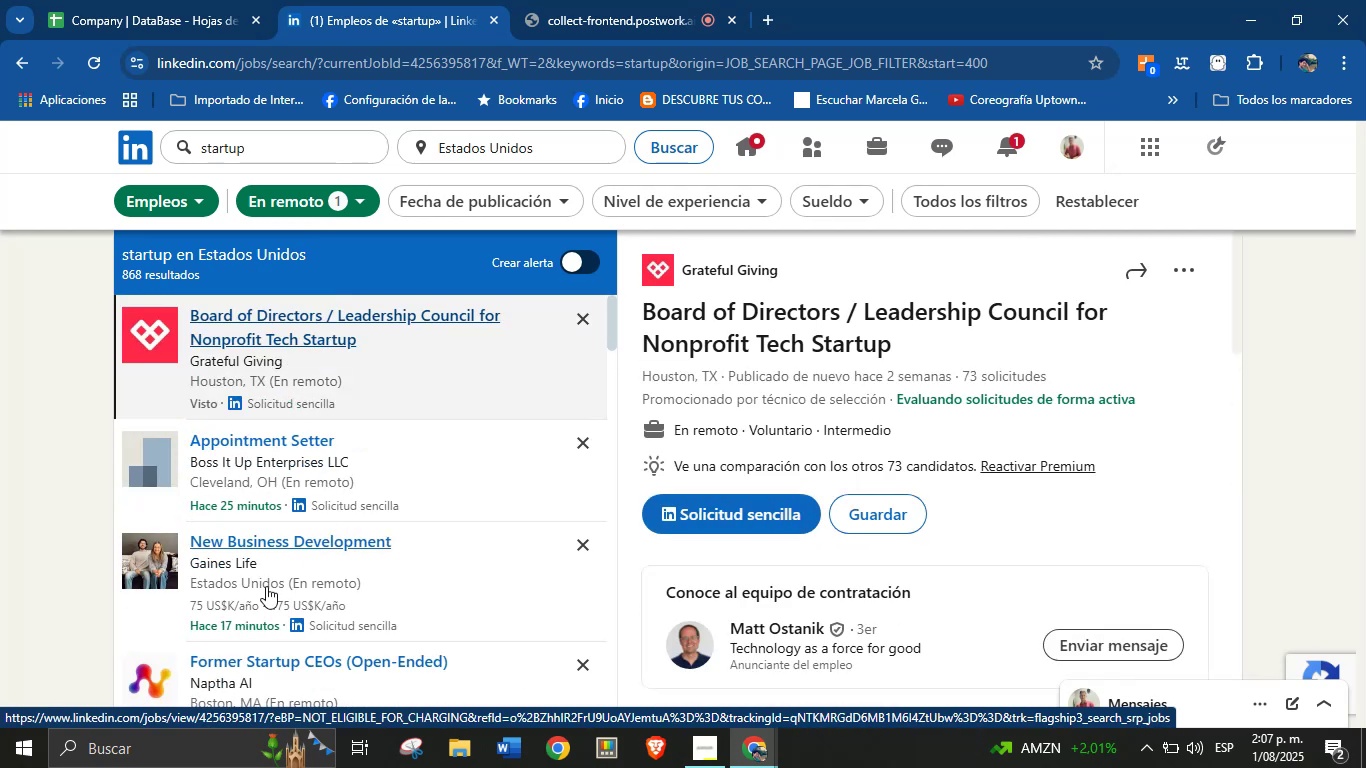 
left_click([280, 540])
 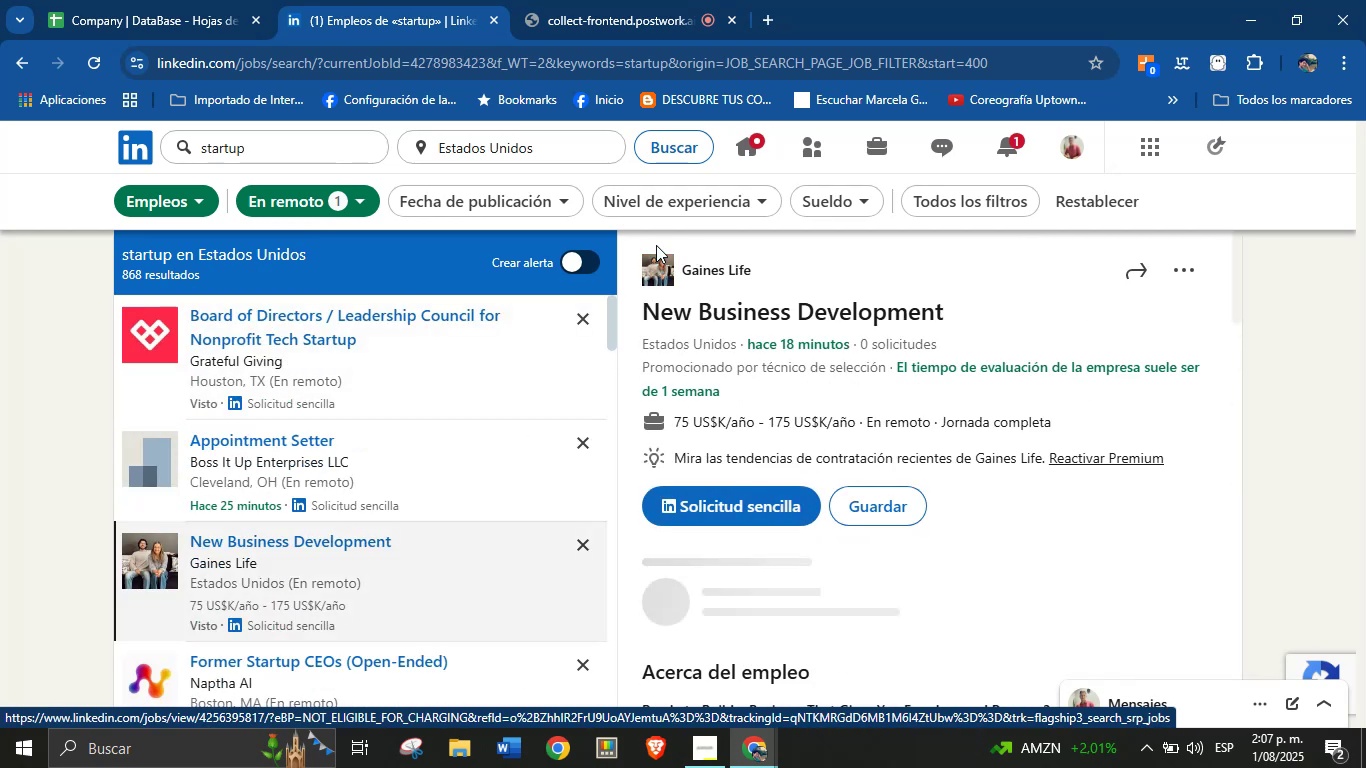 
right_click([696, 267])
 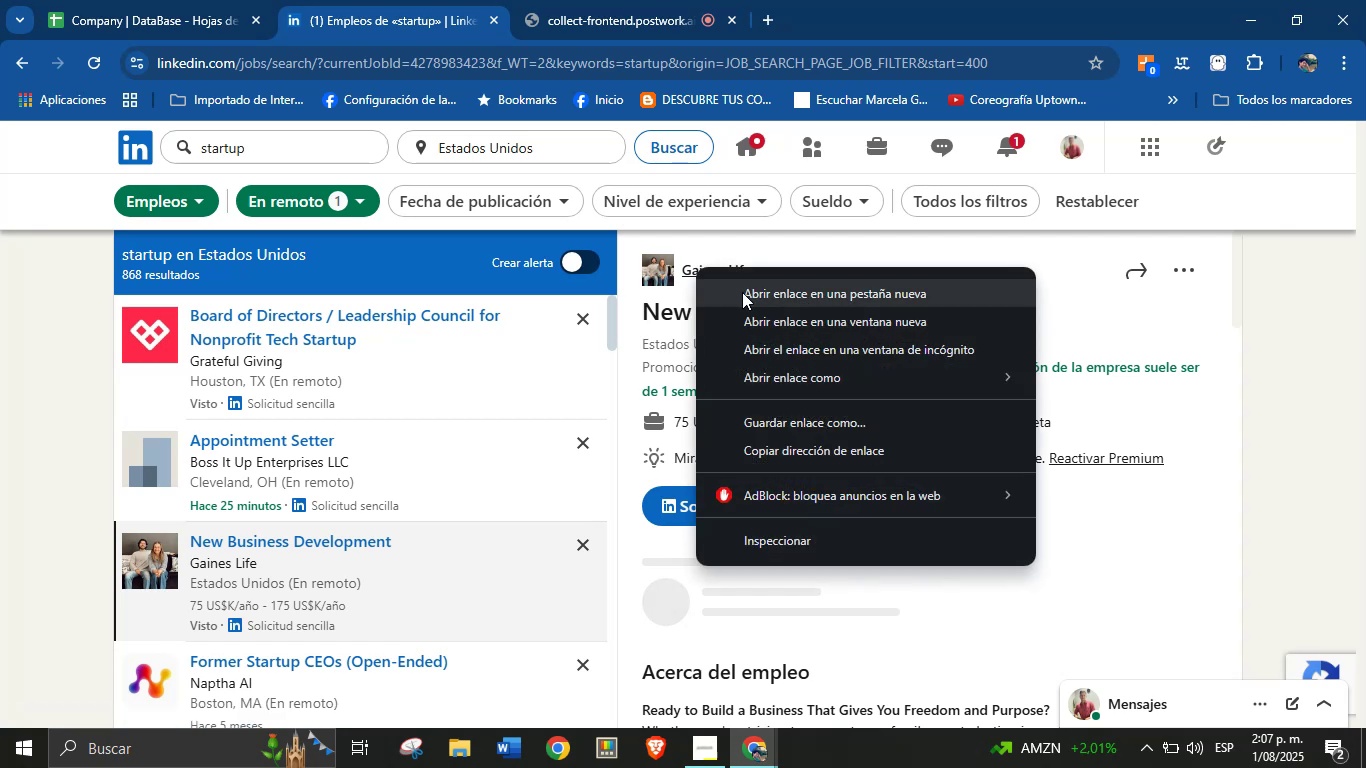 
left_click([744, 292])
 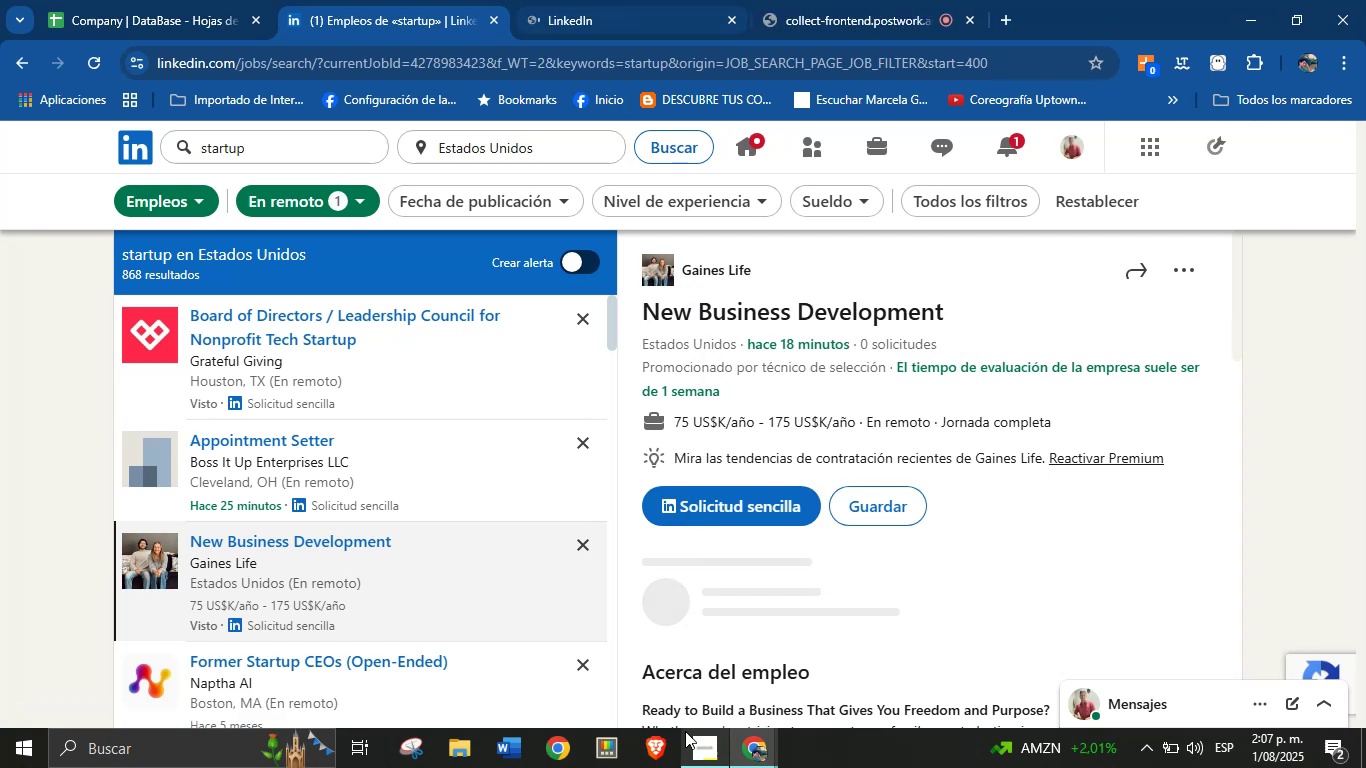 
wait(7.03)
 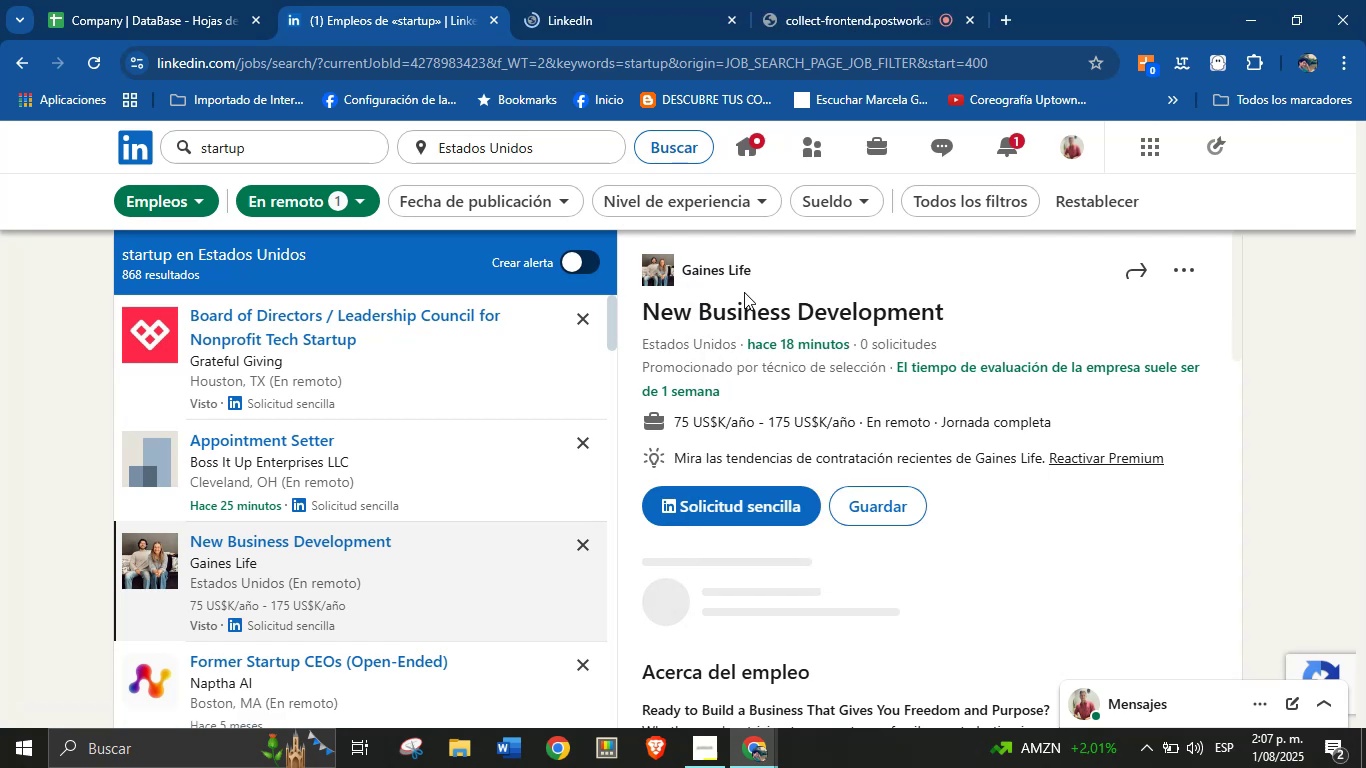 
left_click([604, 0])
 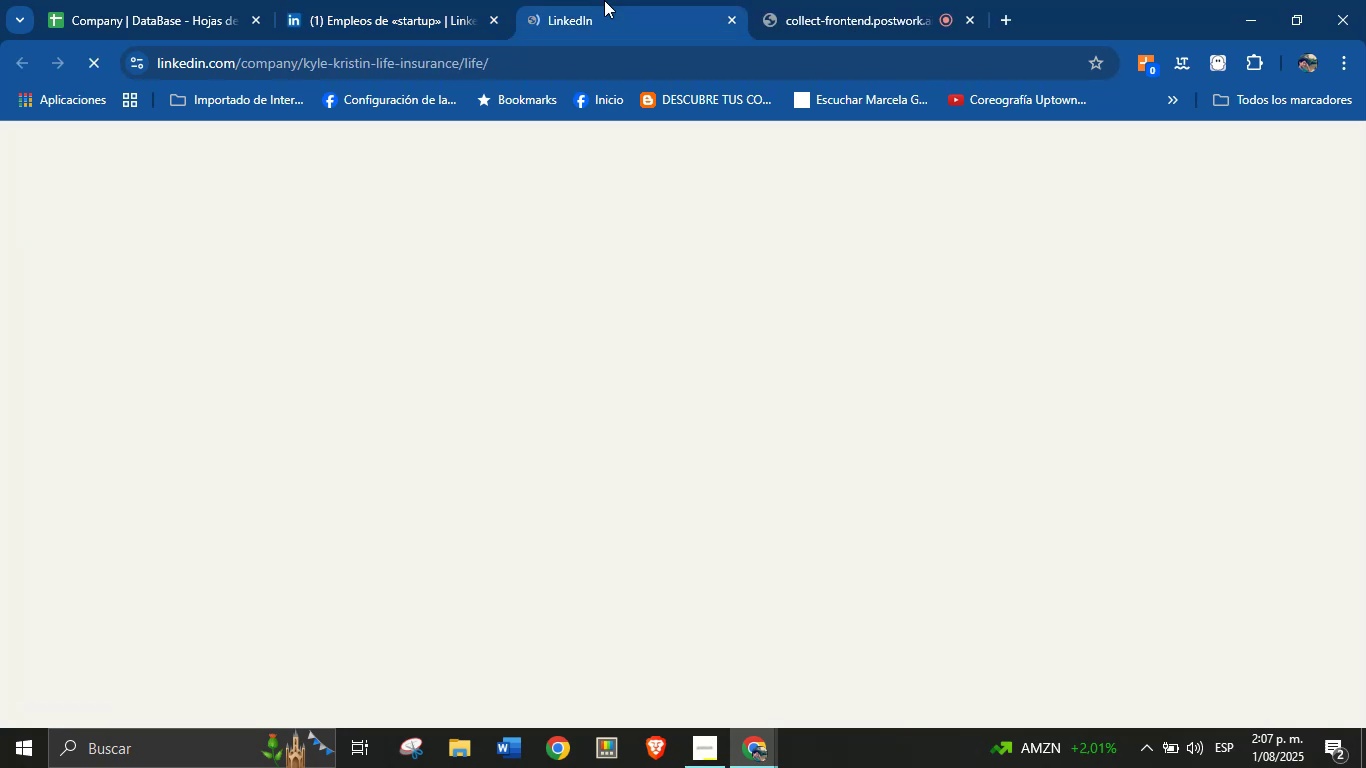 
mouse_move([412, 32])
 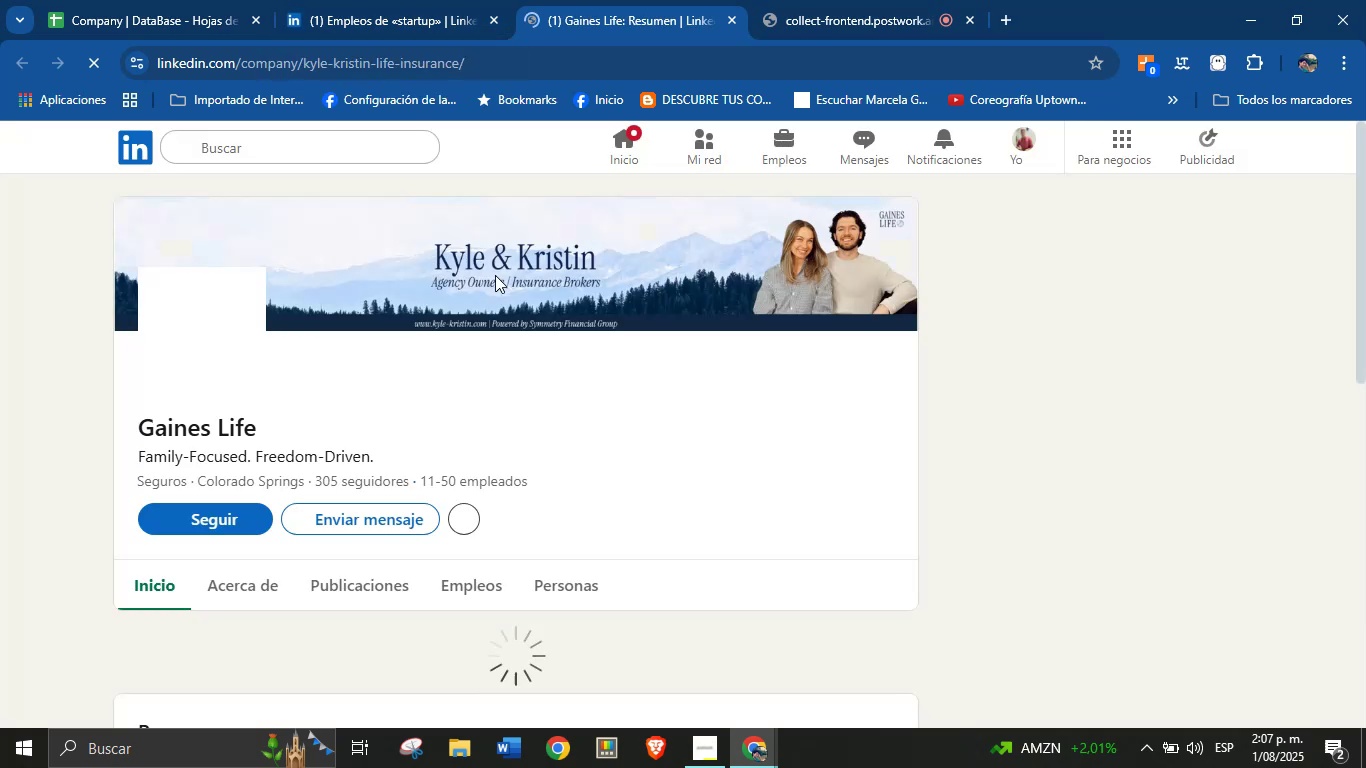 
left_click_drag(start_coordinate=[139, 431], to_coordinate=[266, 434])
 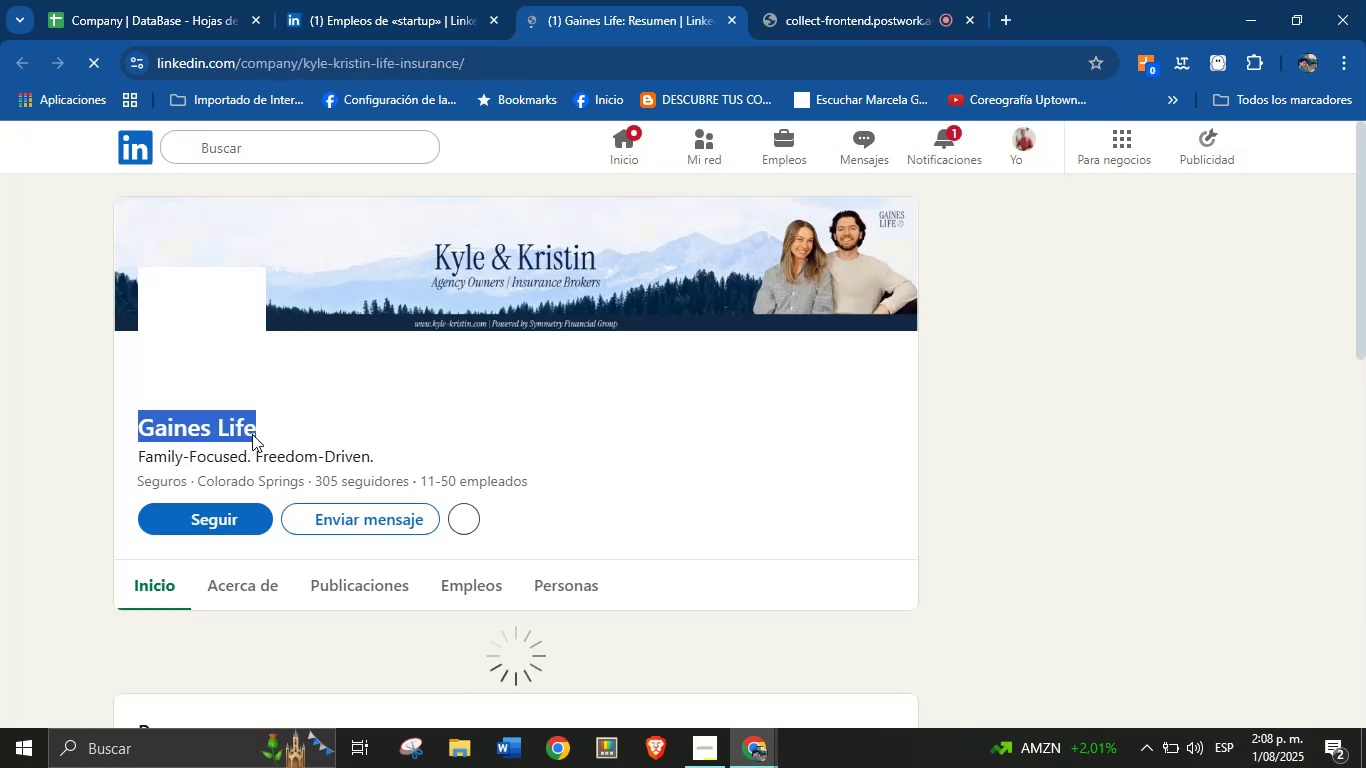 
right_click([241, 434])
 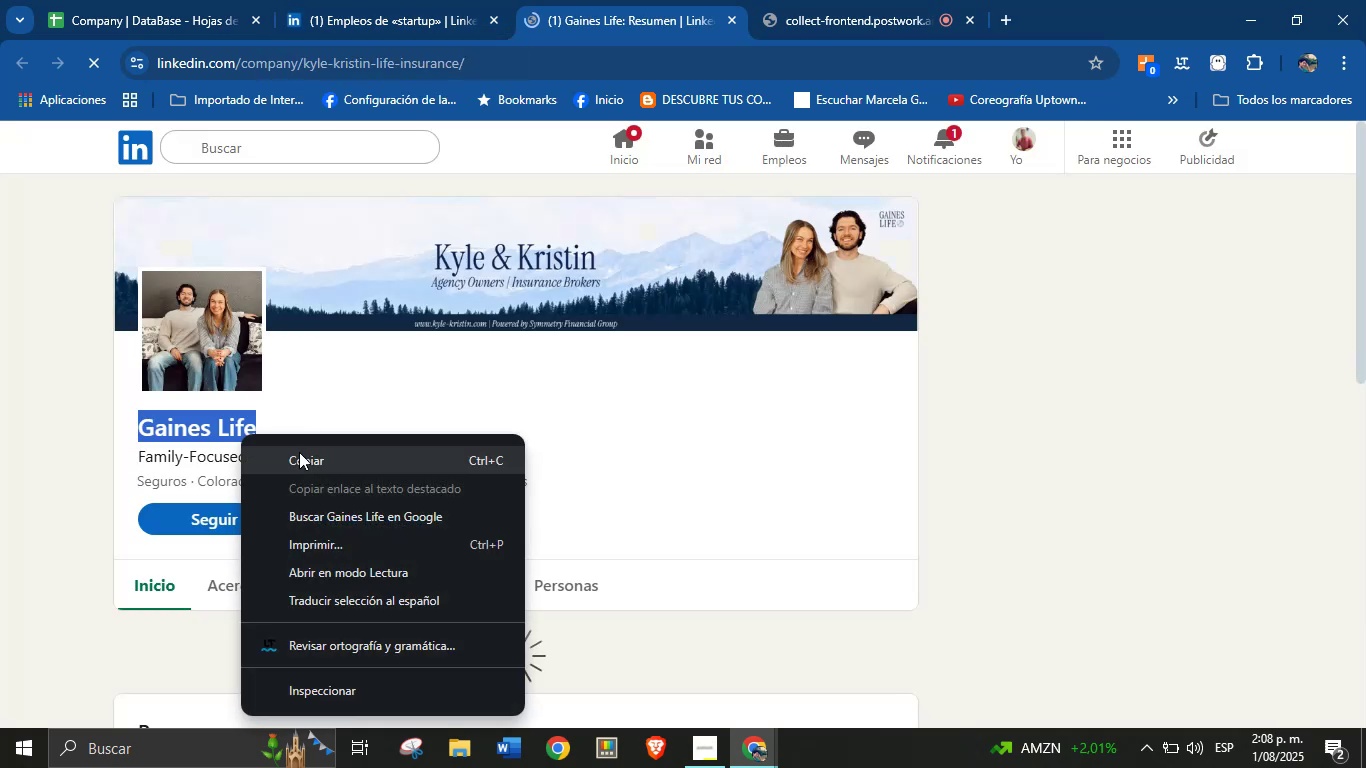 
left_click([304, 454])
 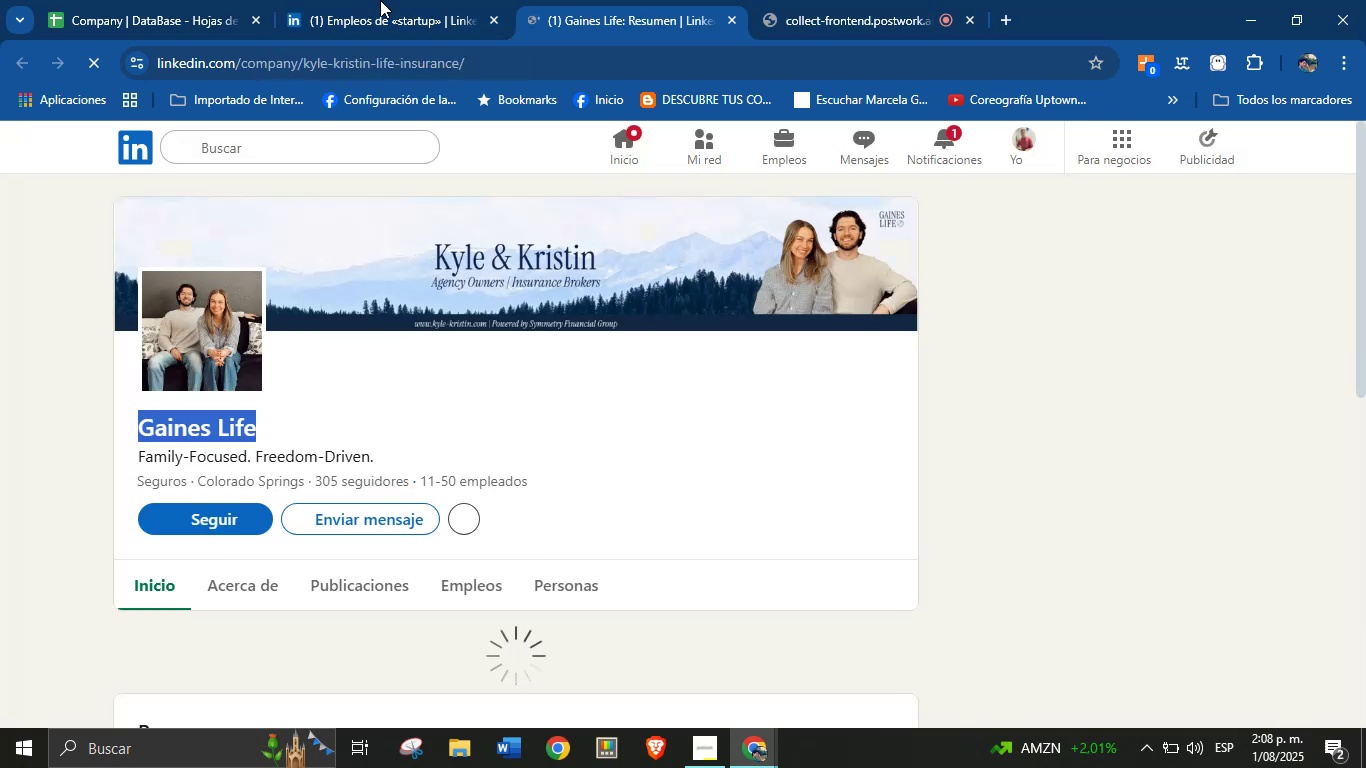 
left_click([445, 0])
 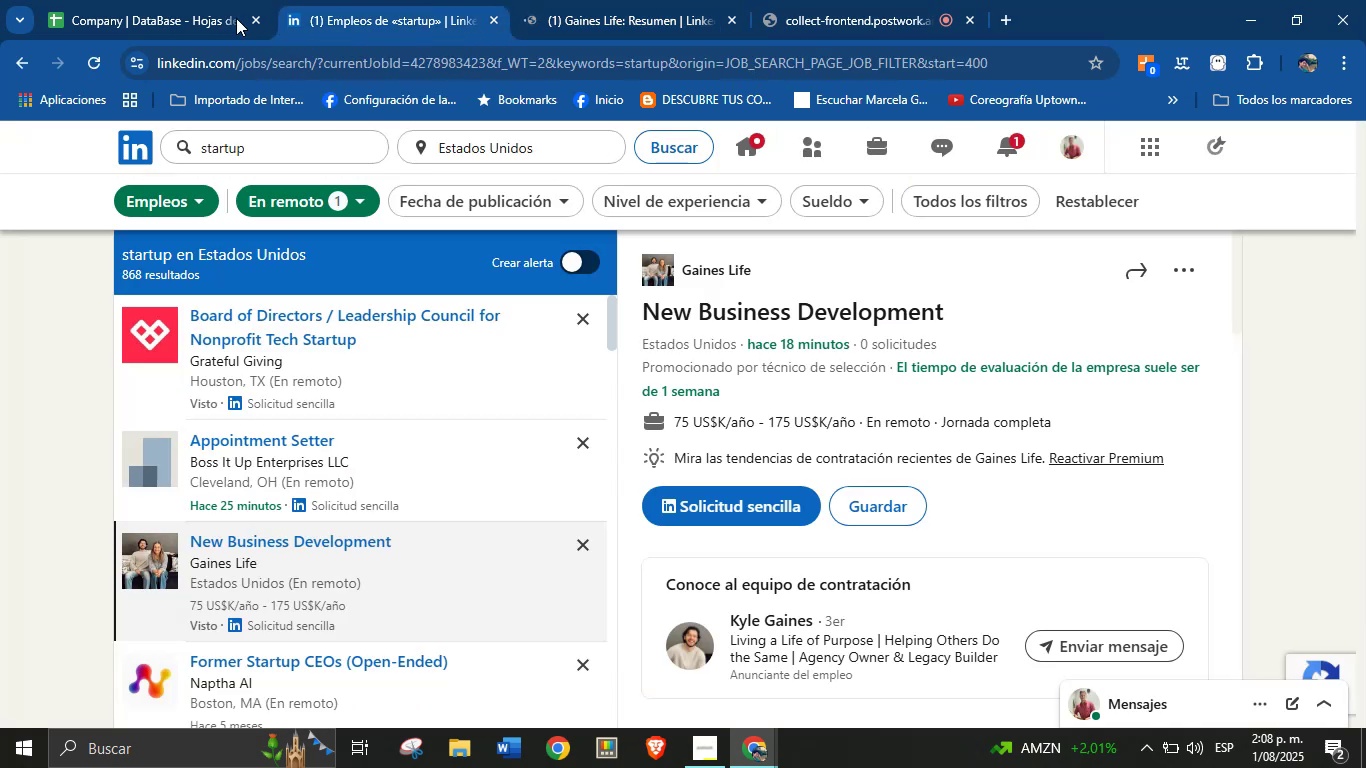 
left_click([224, 5])
 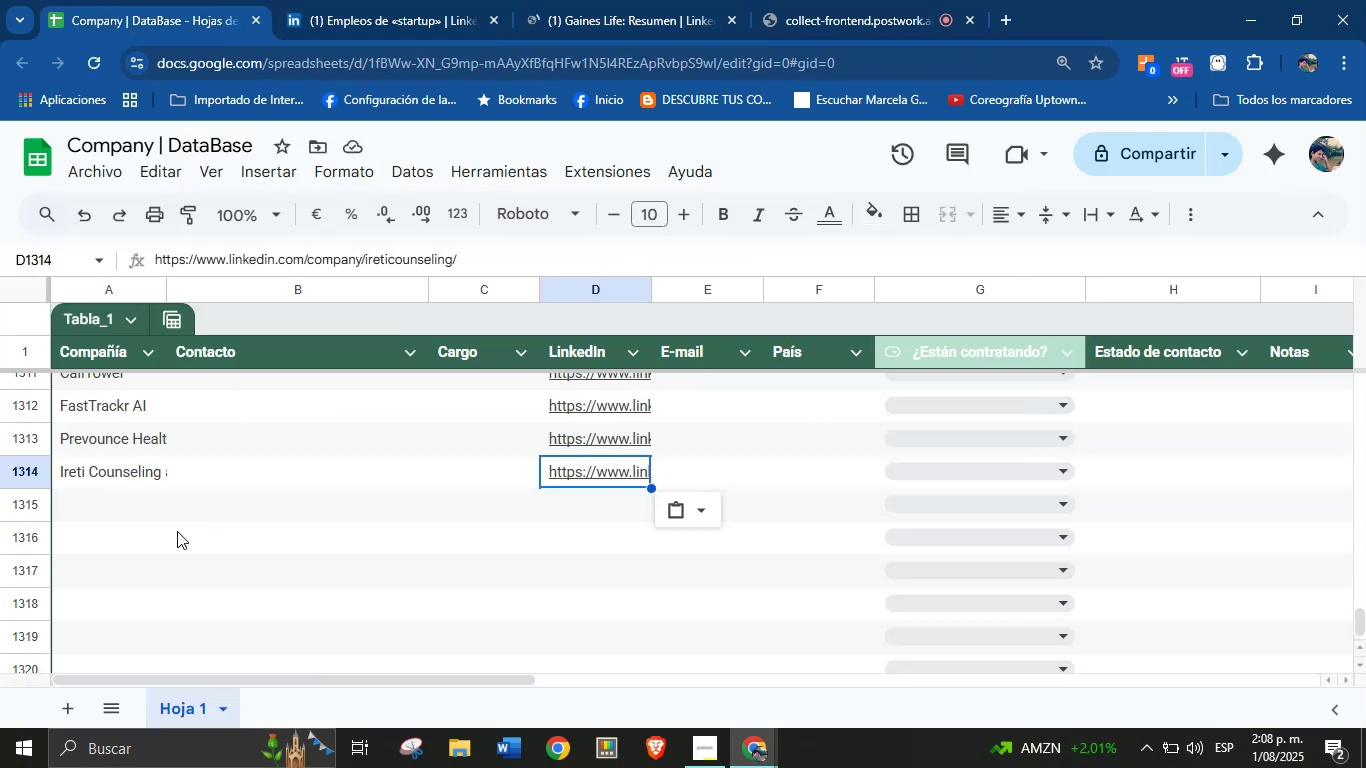 
left_click([99, 515])
 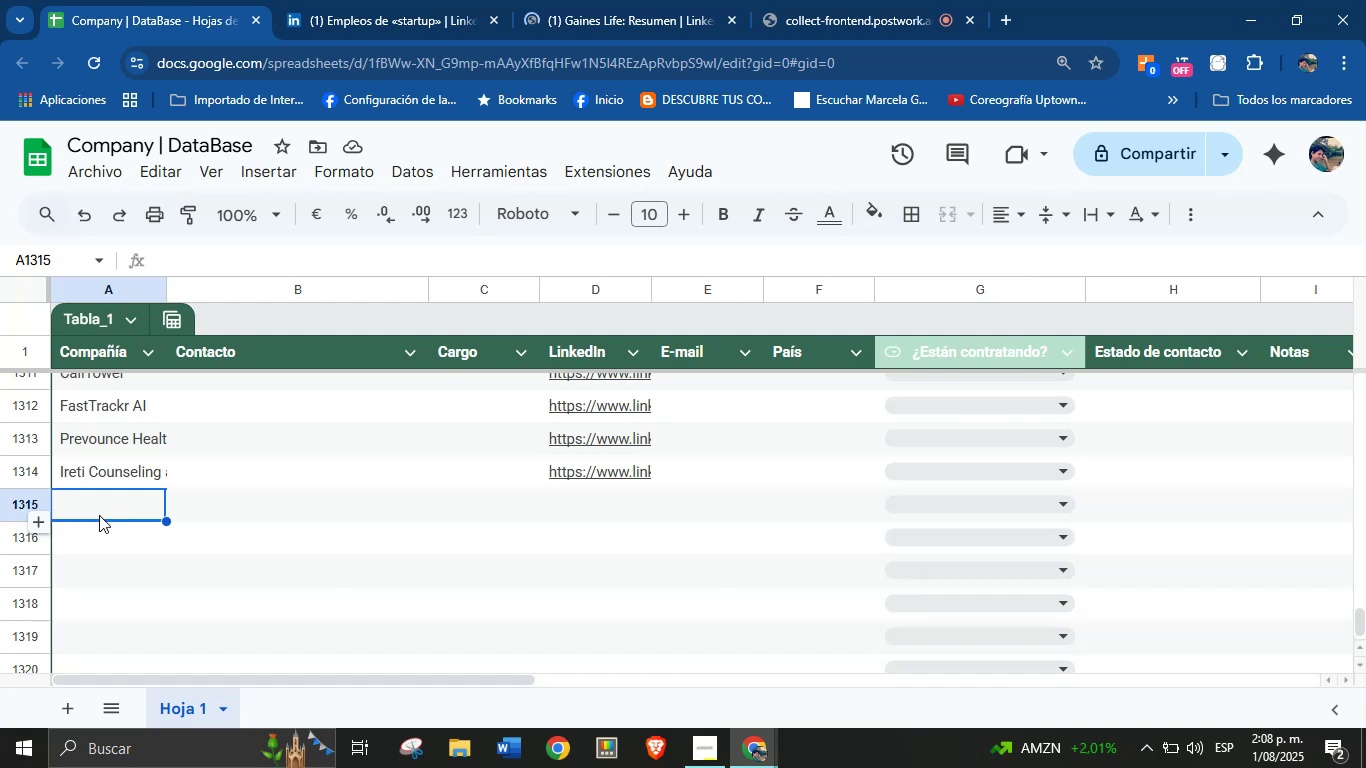 
key(Control+V)
 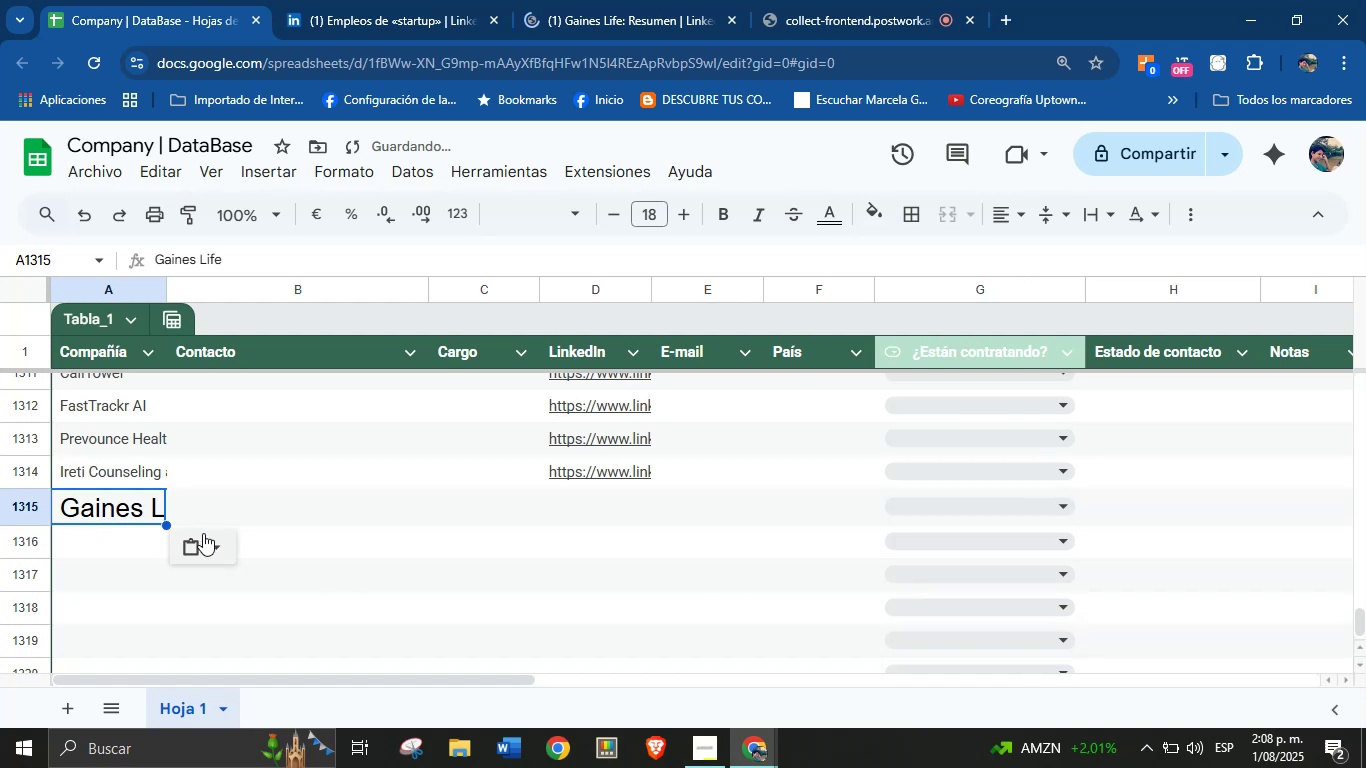 
left_click([223, 543])
 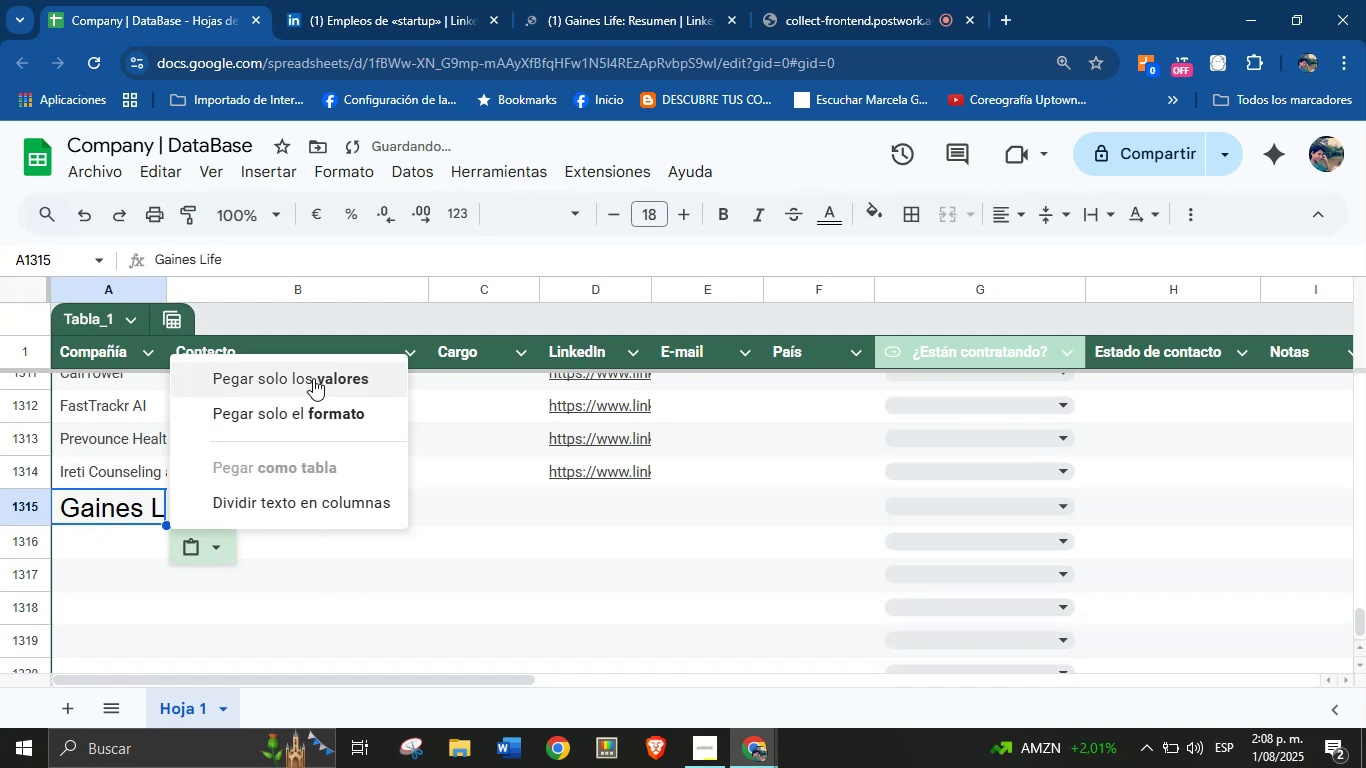 
left_click([313, 377])
 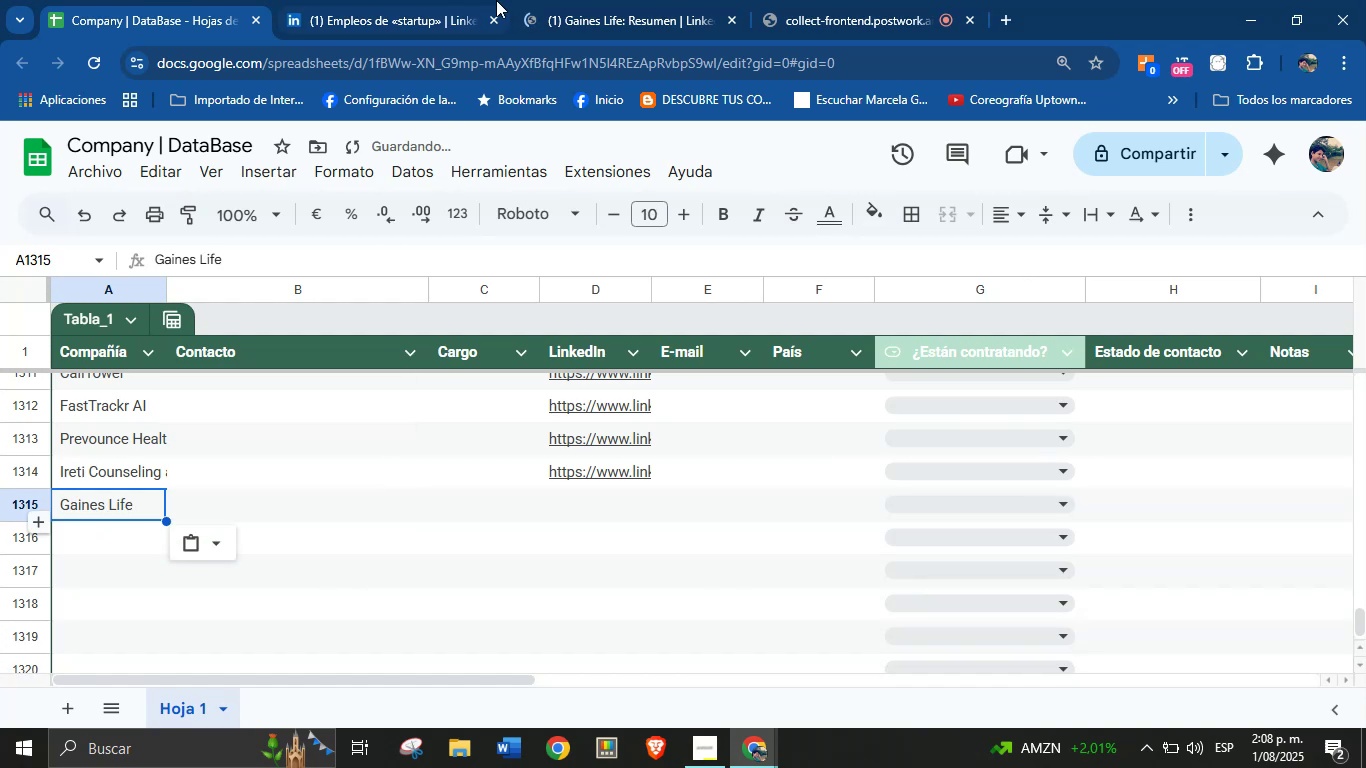 
left_click([619, 0])
 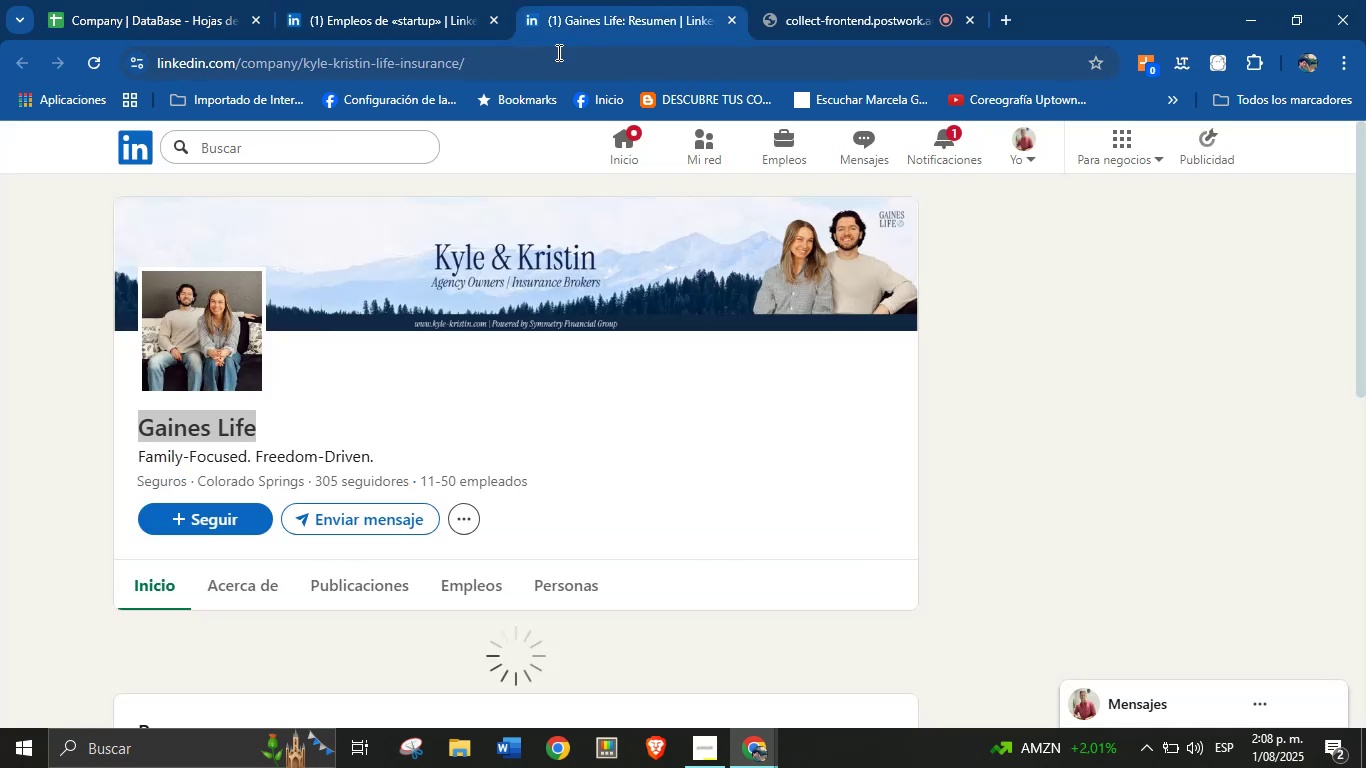 
double_click([557, 52])
 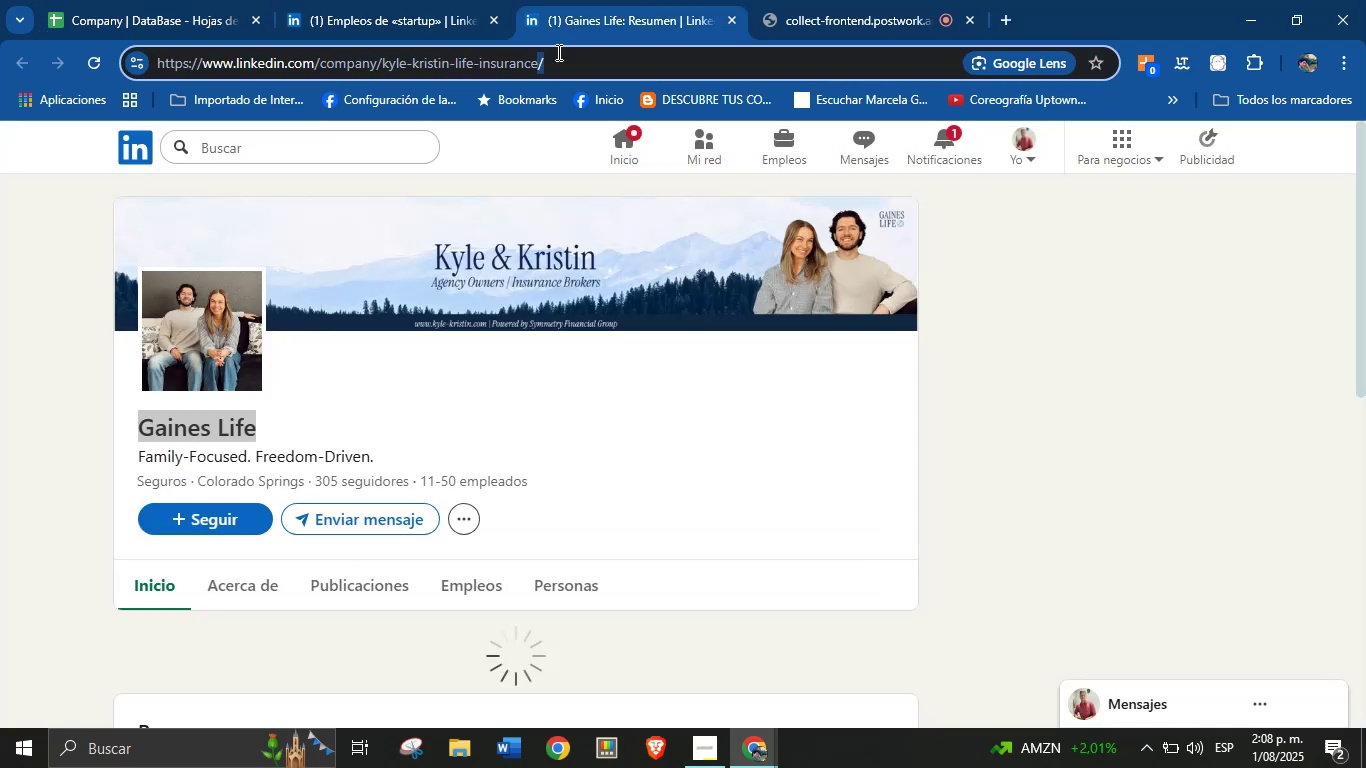 
triple_click([557, 52])
 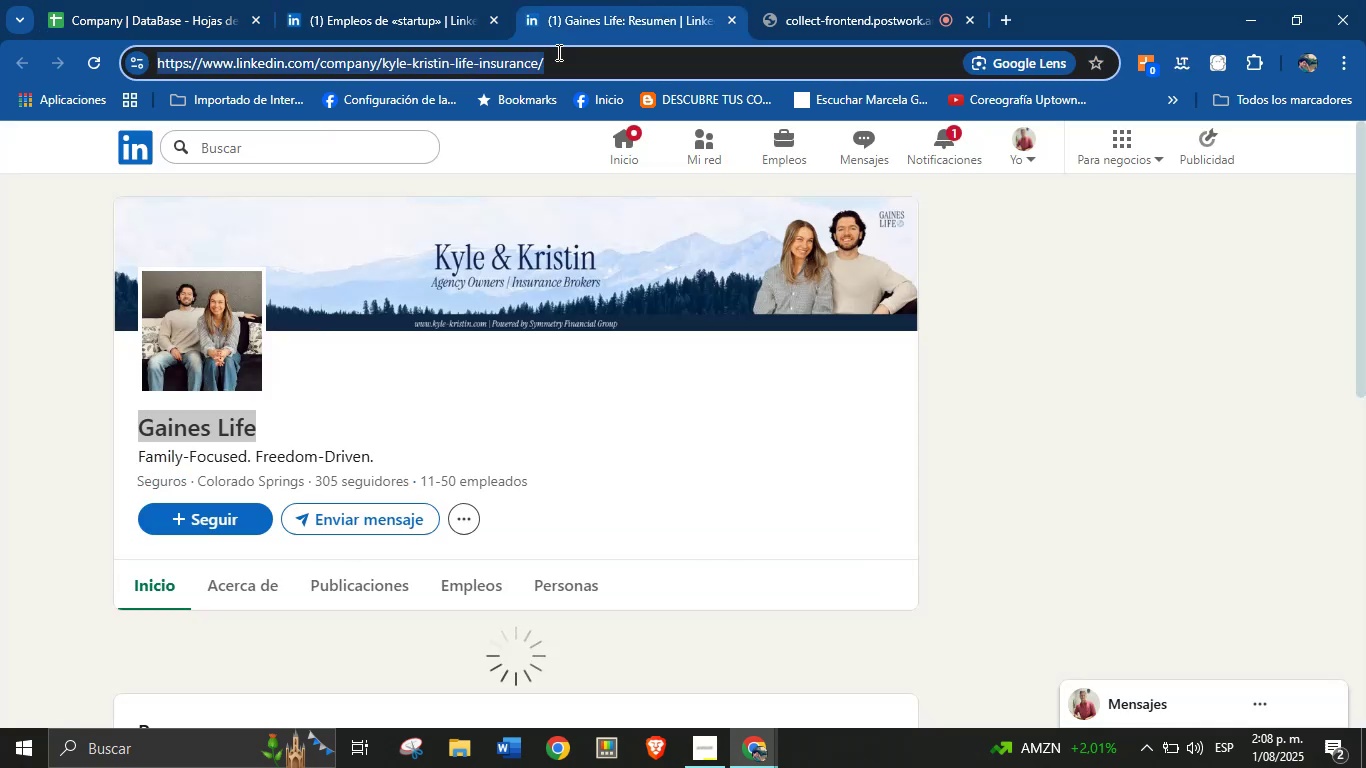 
key(Control+C)
 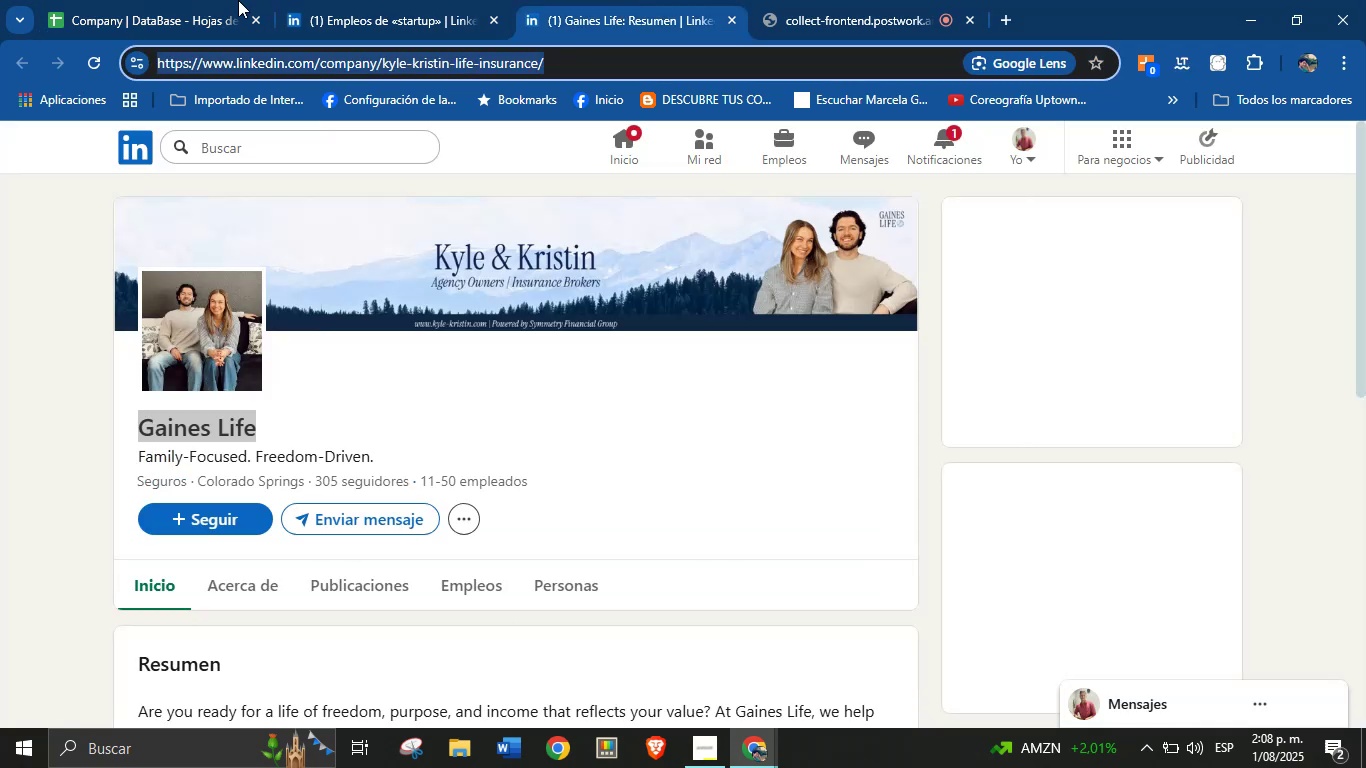 
left_click([198, 0])
 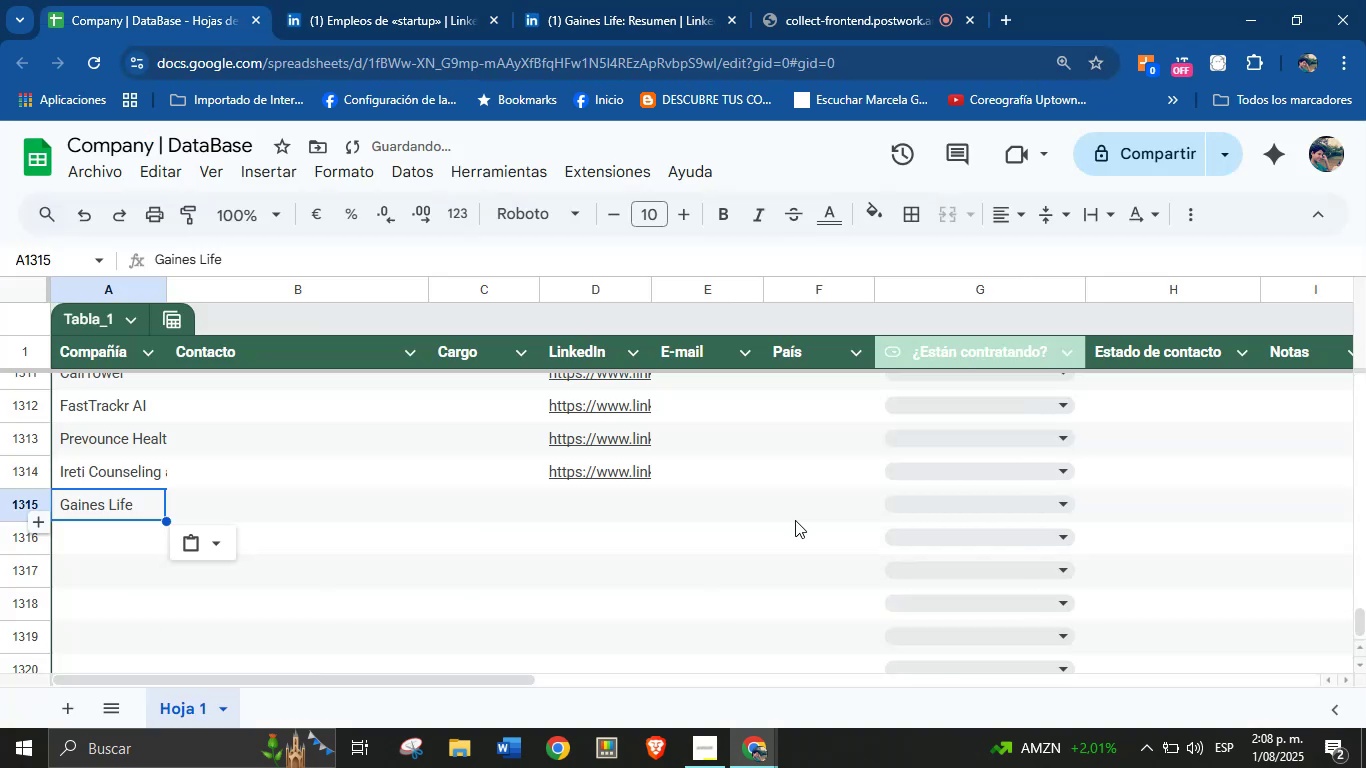 
left_click([583, 513])
 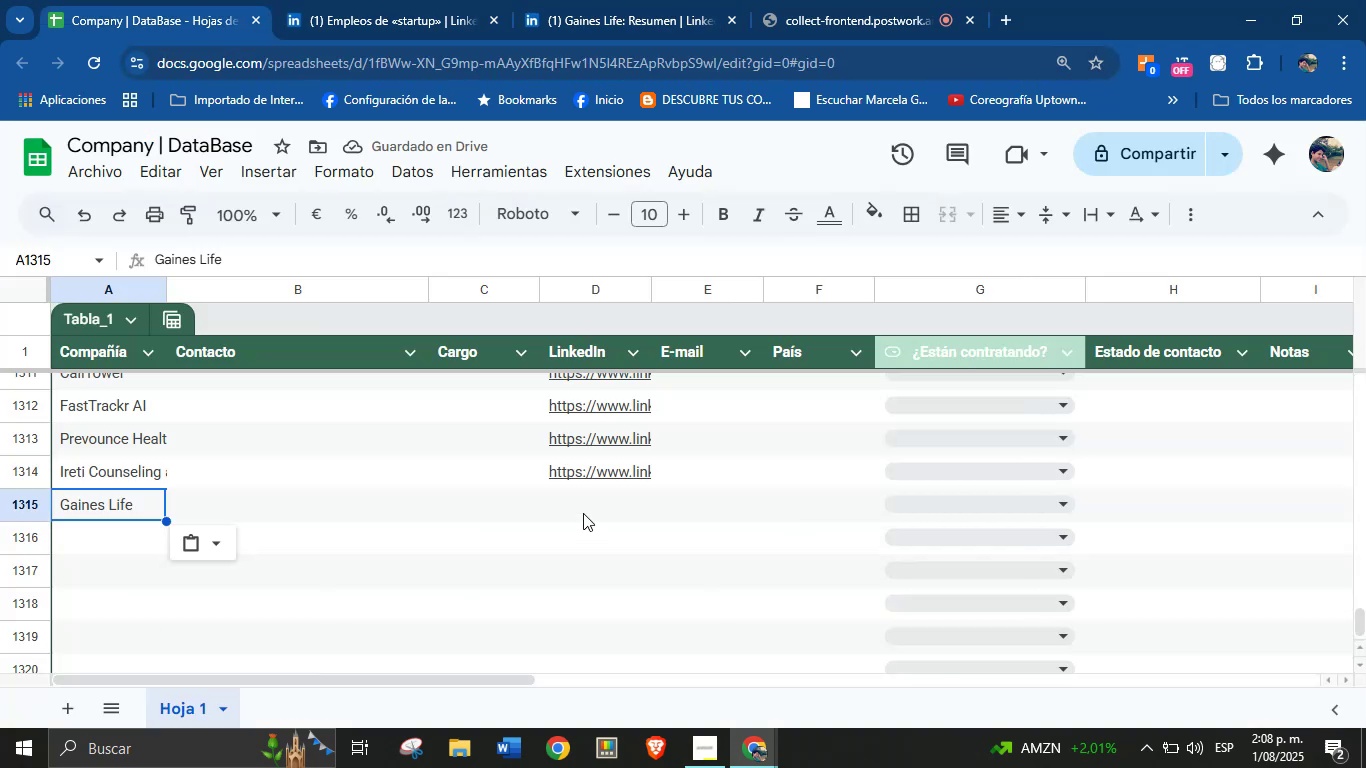 
key(Control+V)
 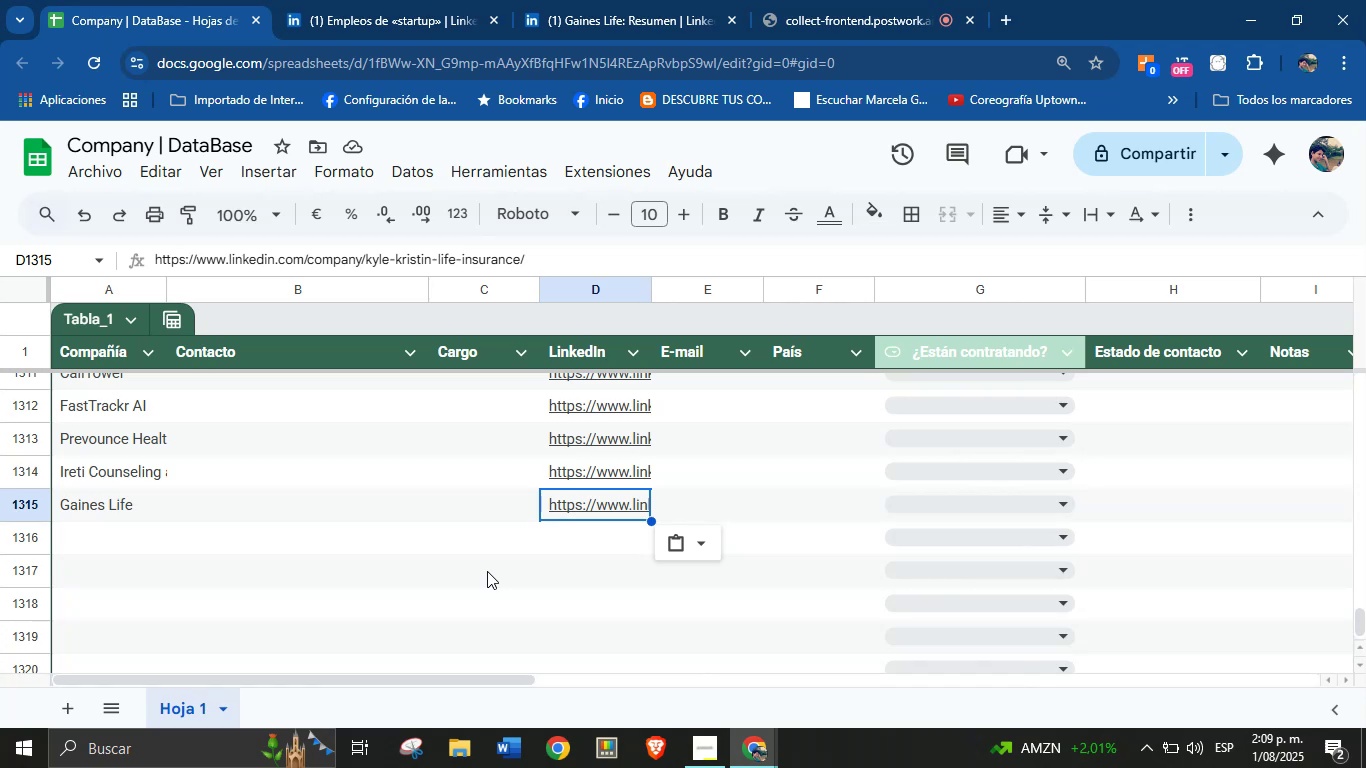 
wait(53.89)
 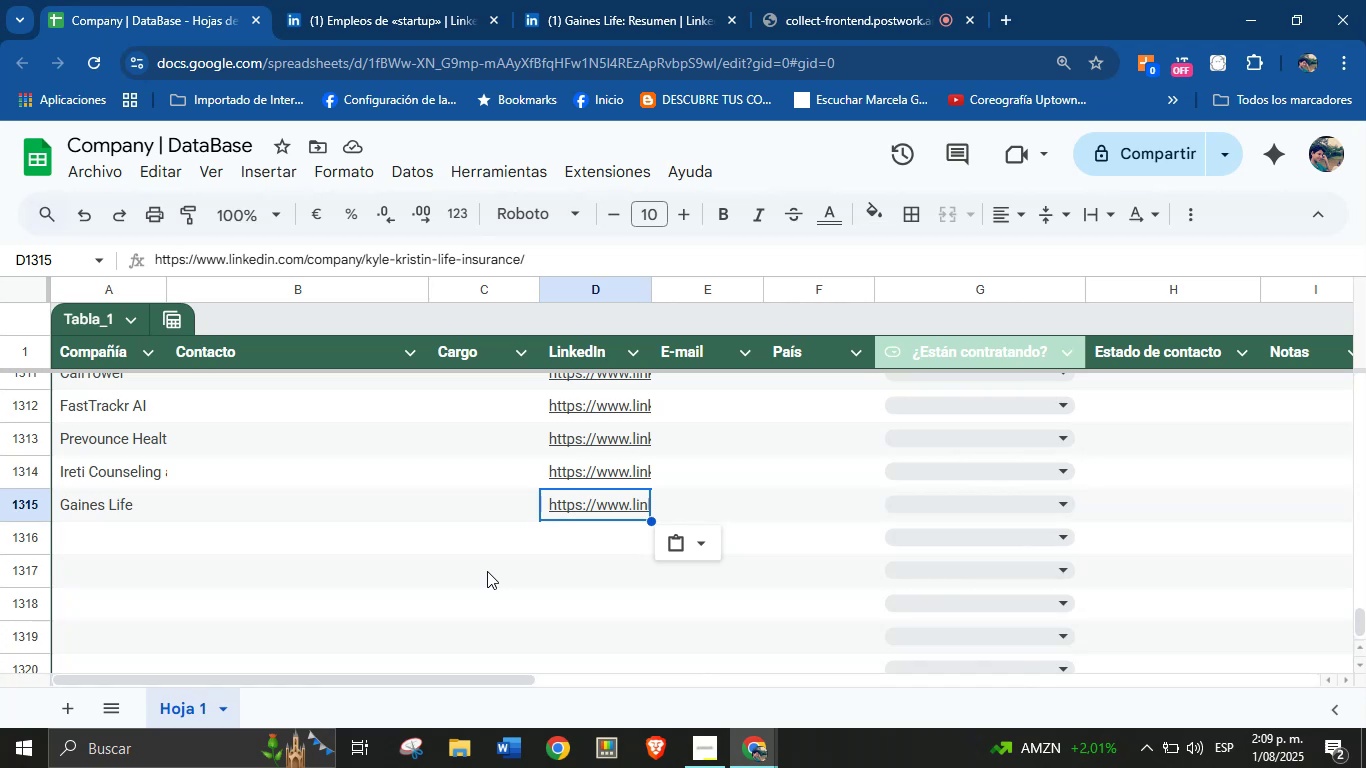 
left_click([109, 541])
 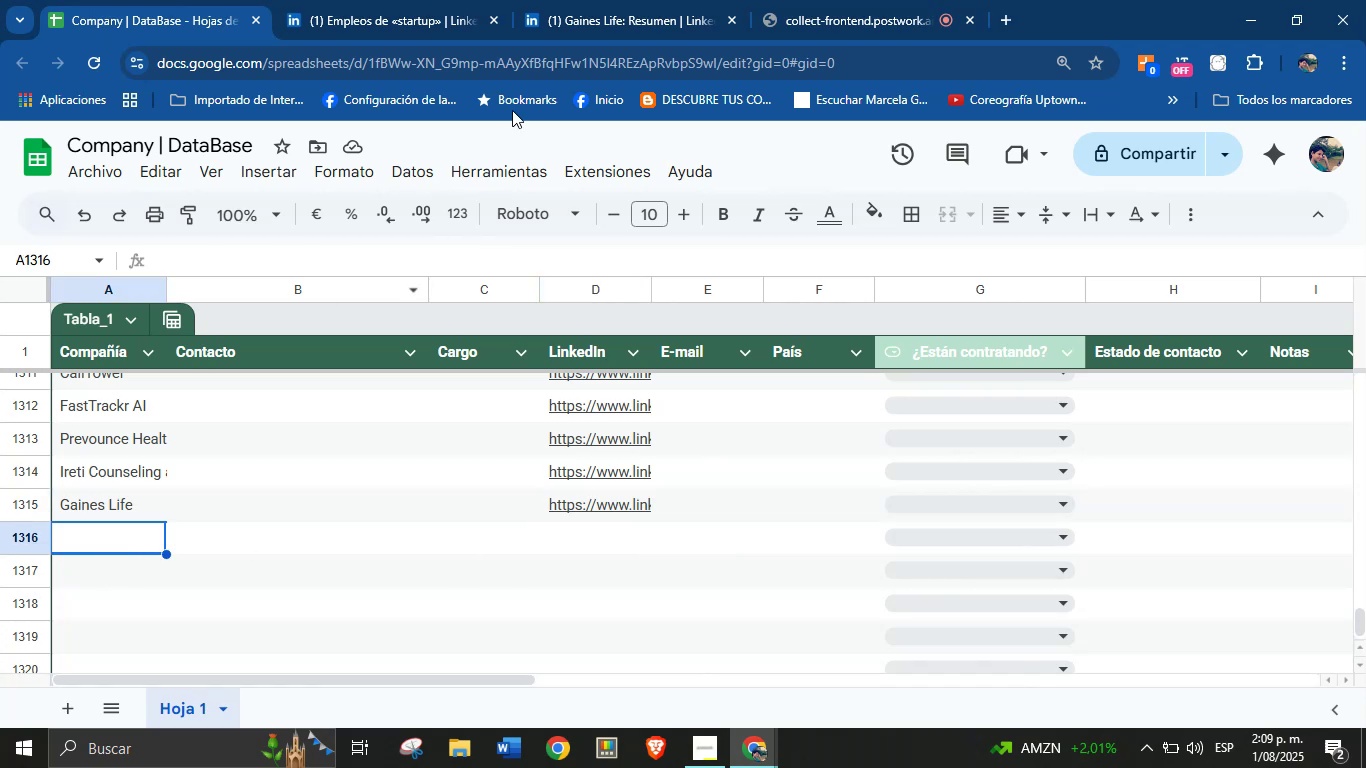 
left_click([653, 0])
 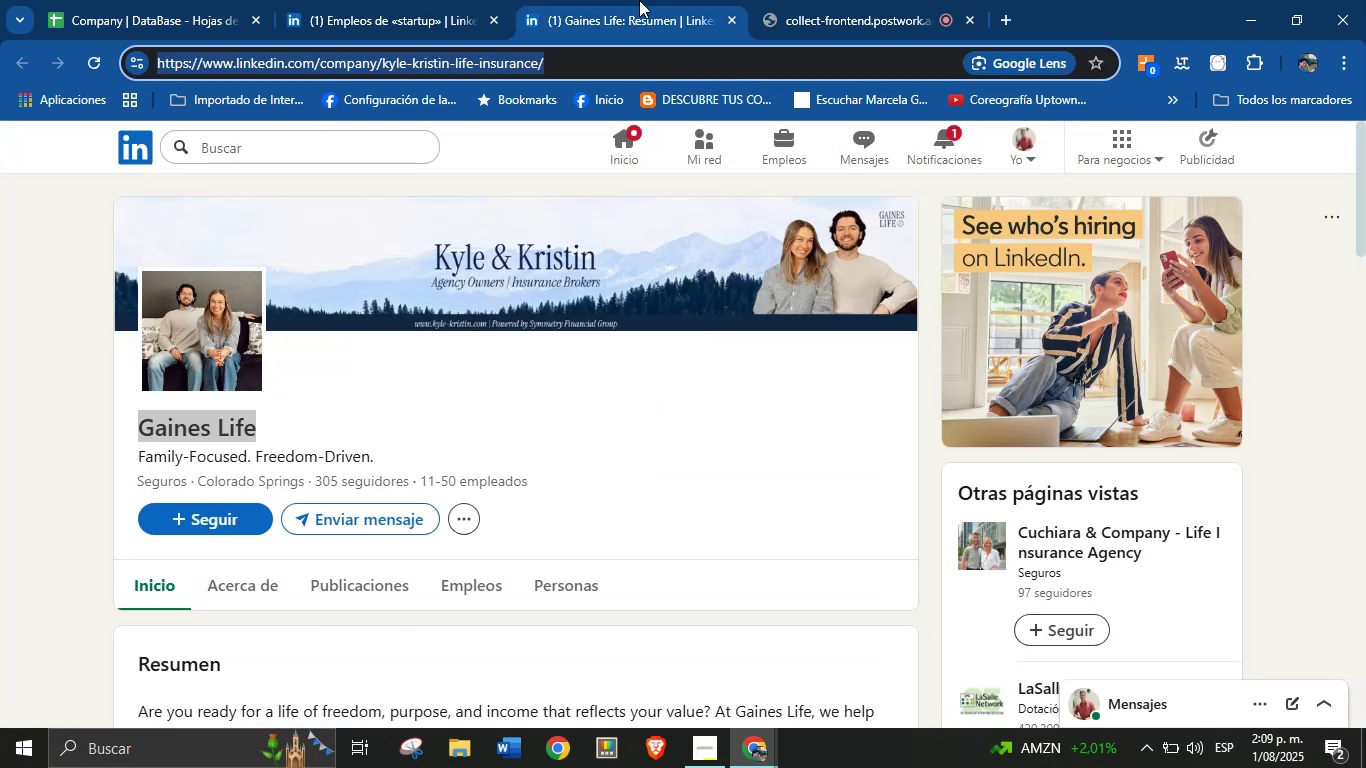 
left_click([456, 0])
 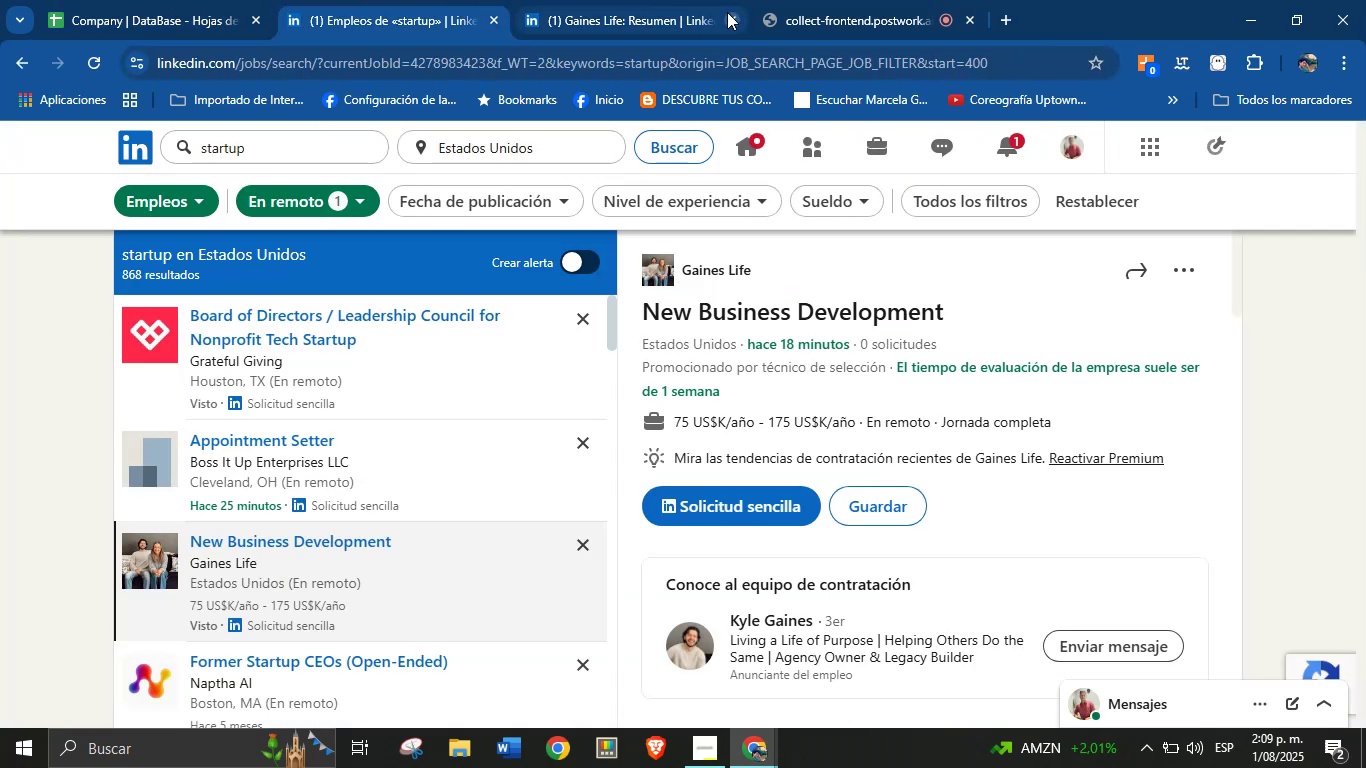 
left_click([728, 12])
 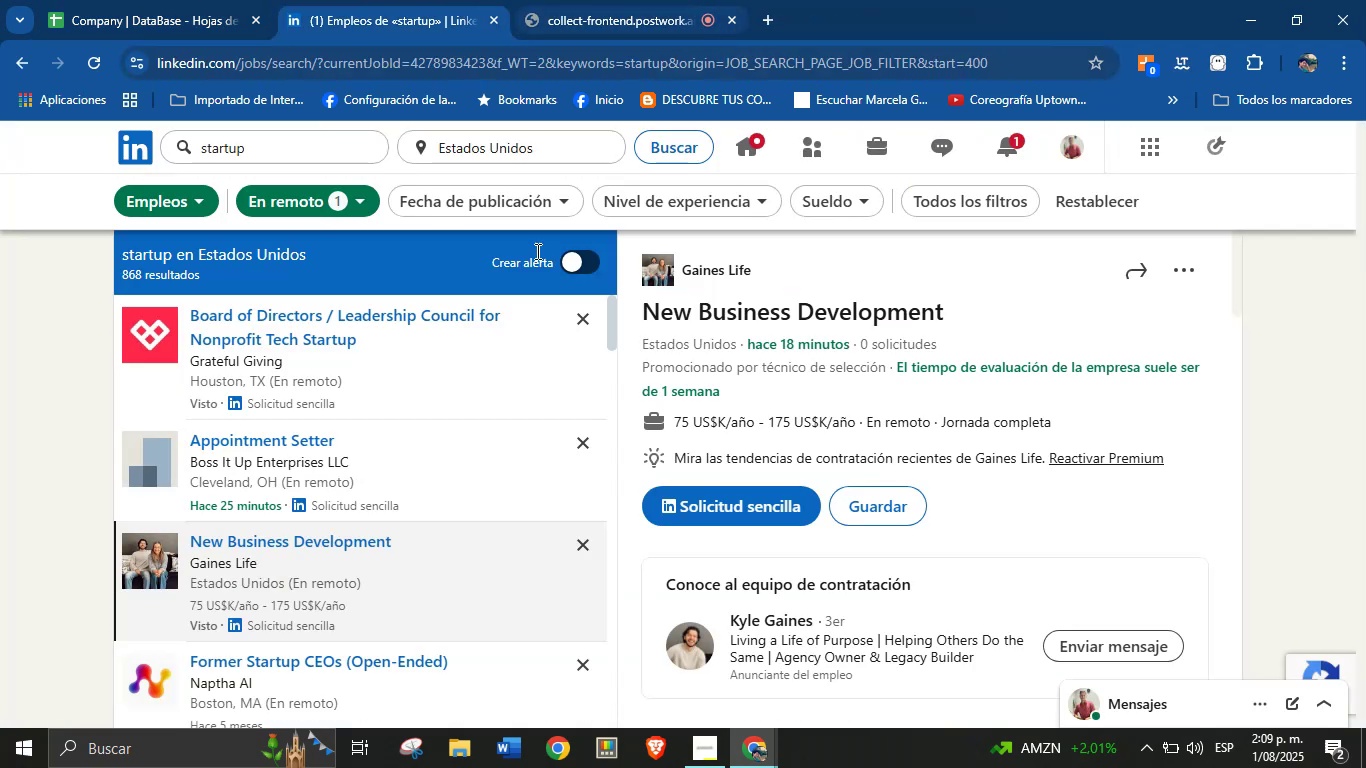 
scroll: coordinate [261, 594], scroll_direction: down, amount: 5.0
 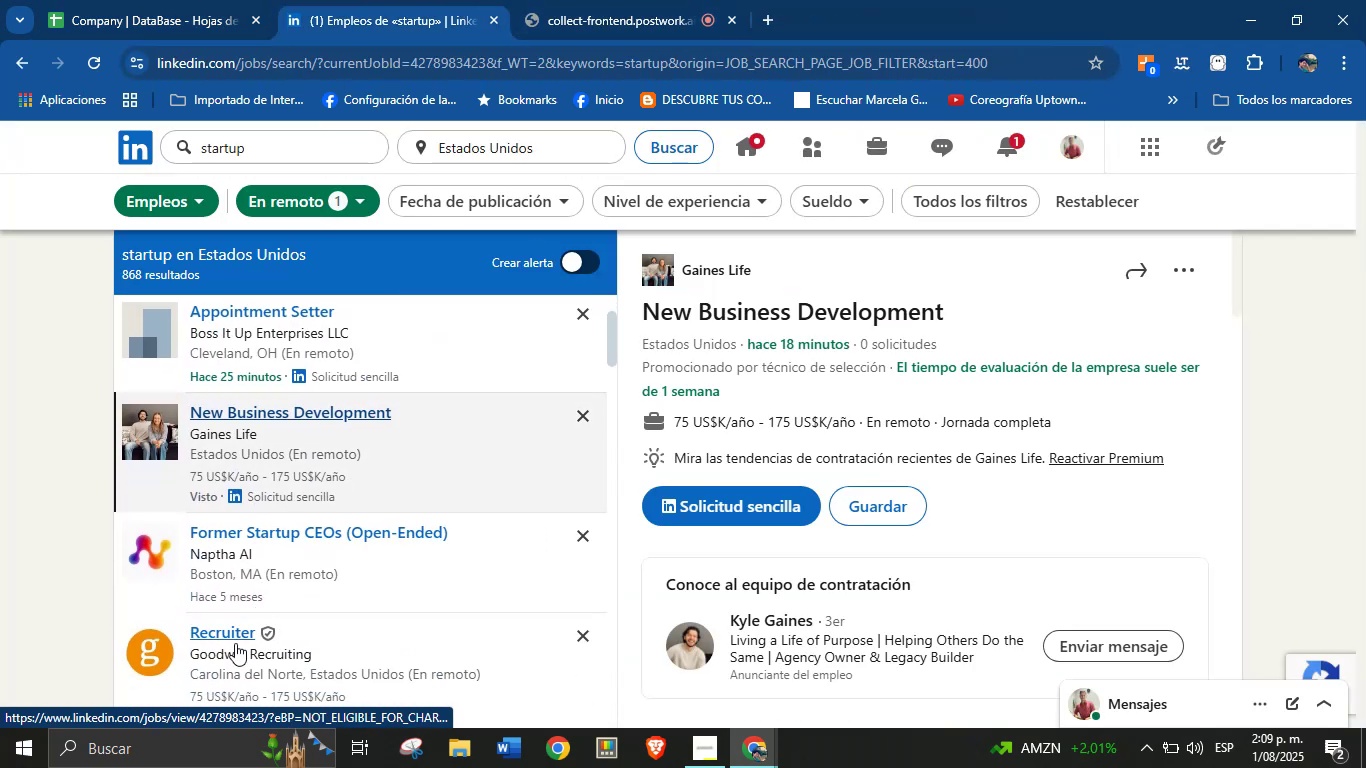 
left_click([235, 635])
 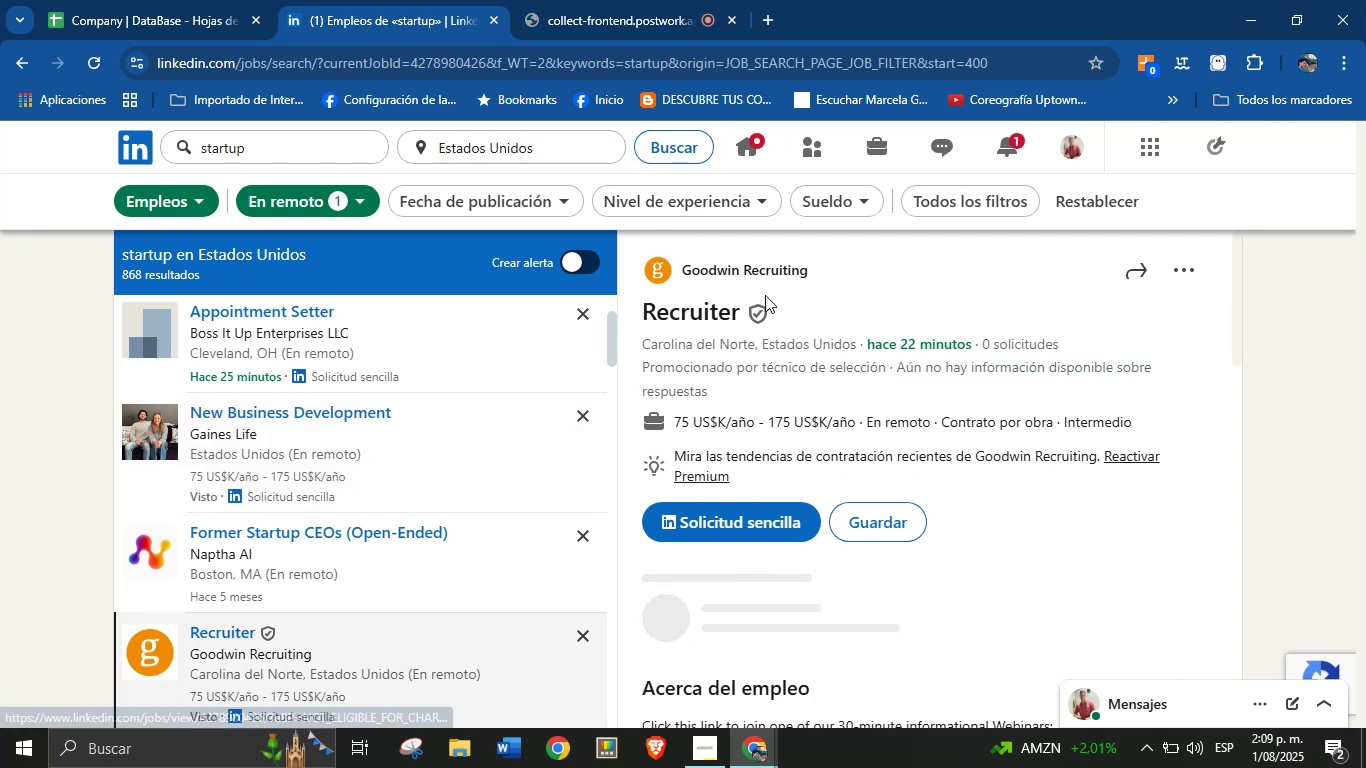 
right_click([771, 268])
 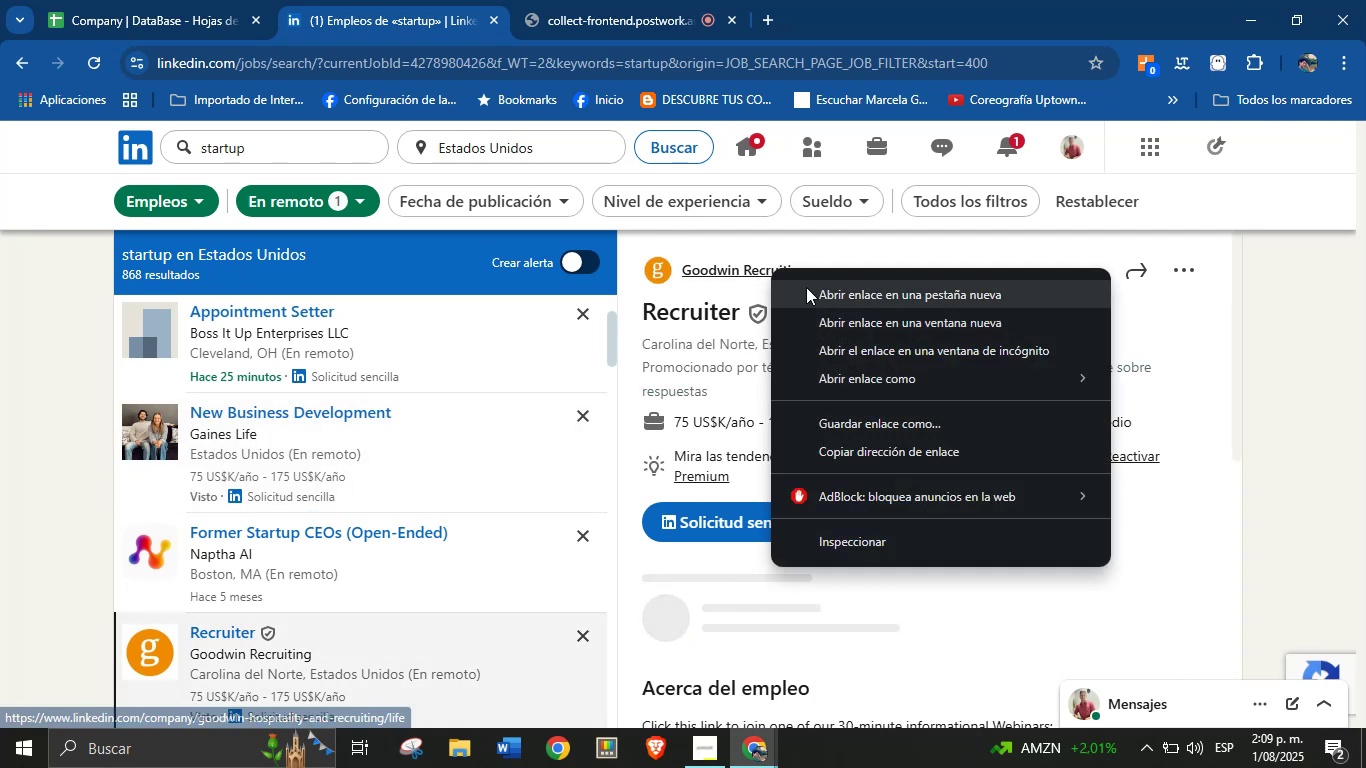 
left_click([814, 290])
 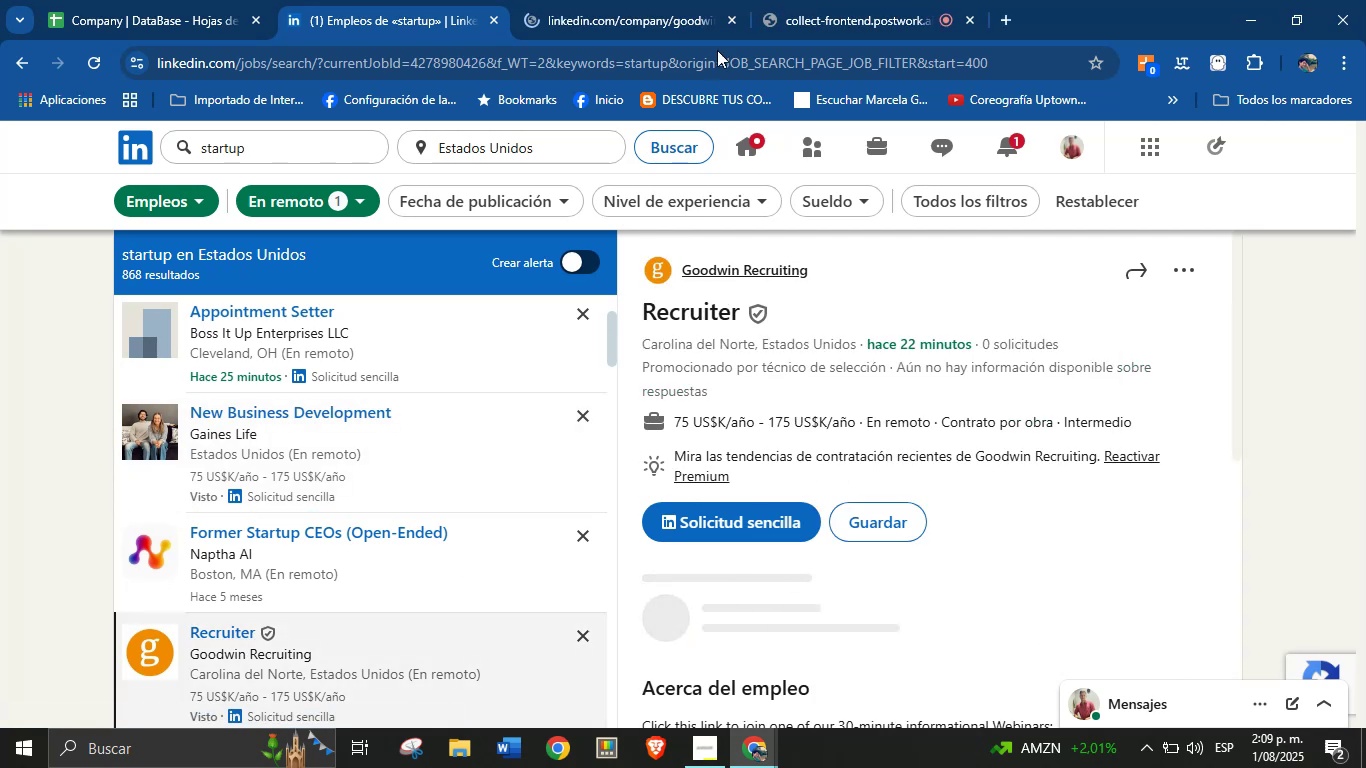 
left_click([654, 0])
 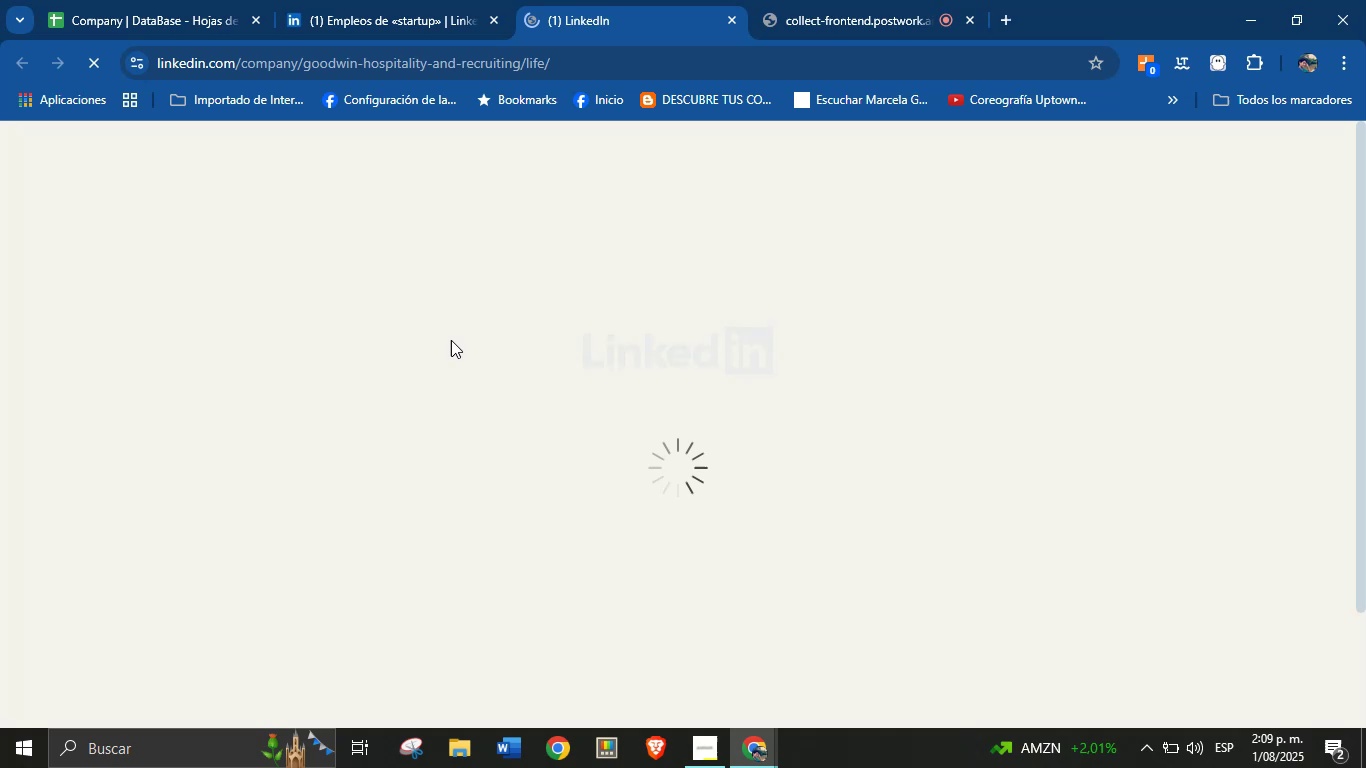 
wait(11.37)
 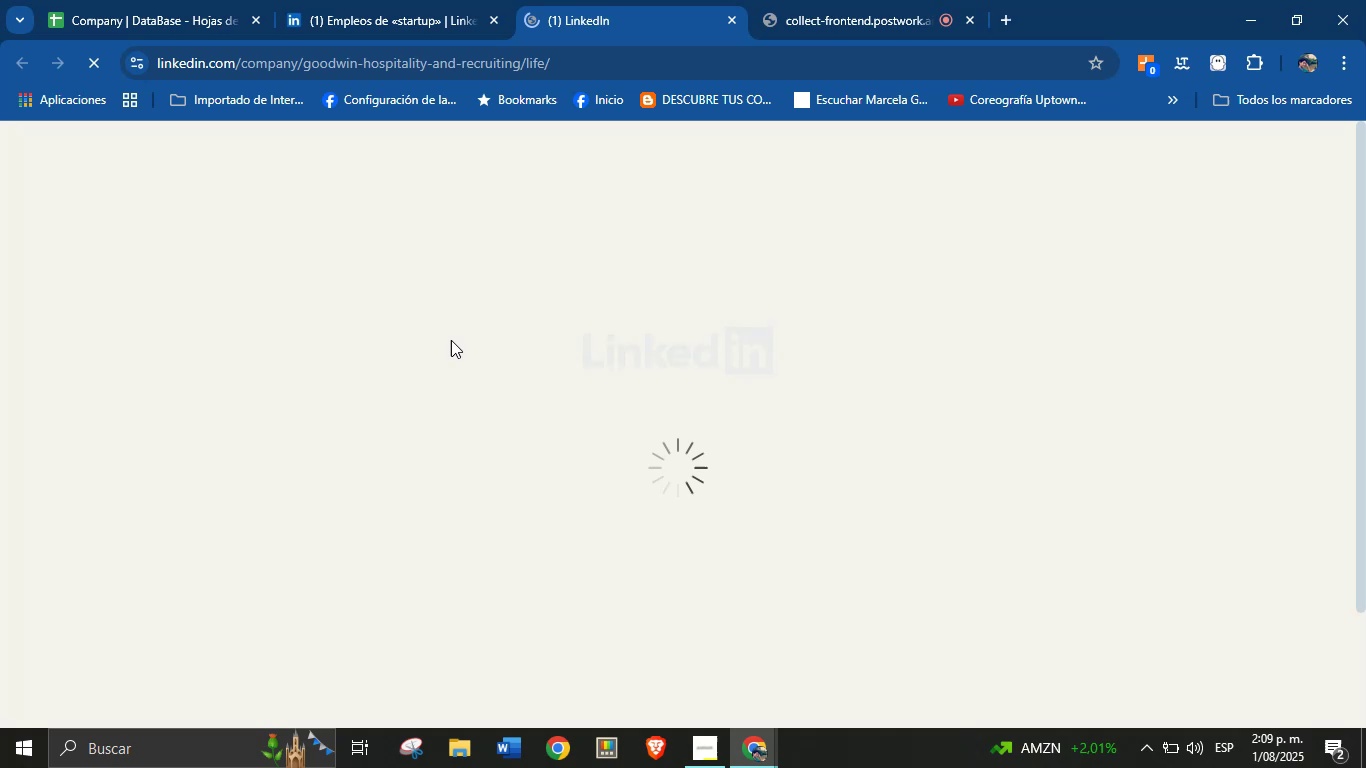 
left_click_drag(start_coordinate=[144, 424], to_coordinate=[386, 432])
 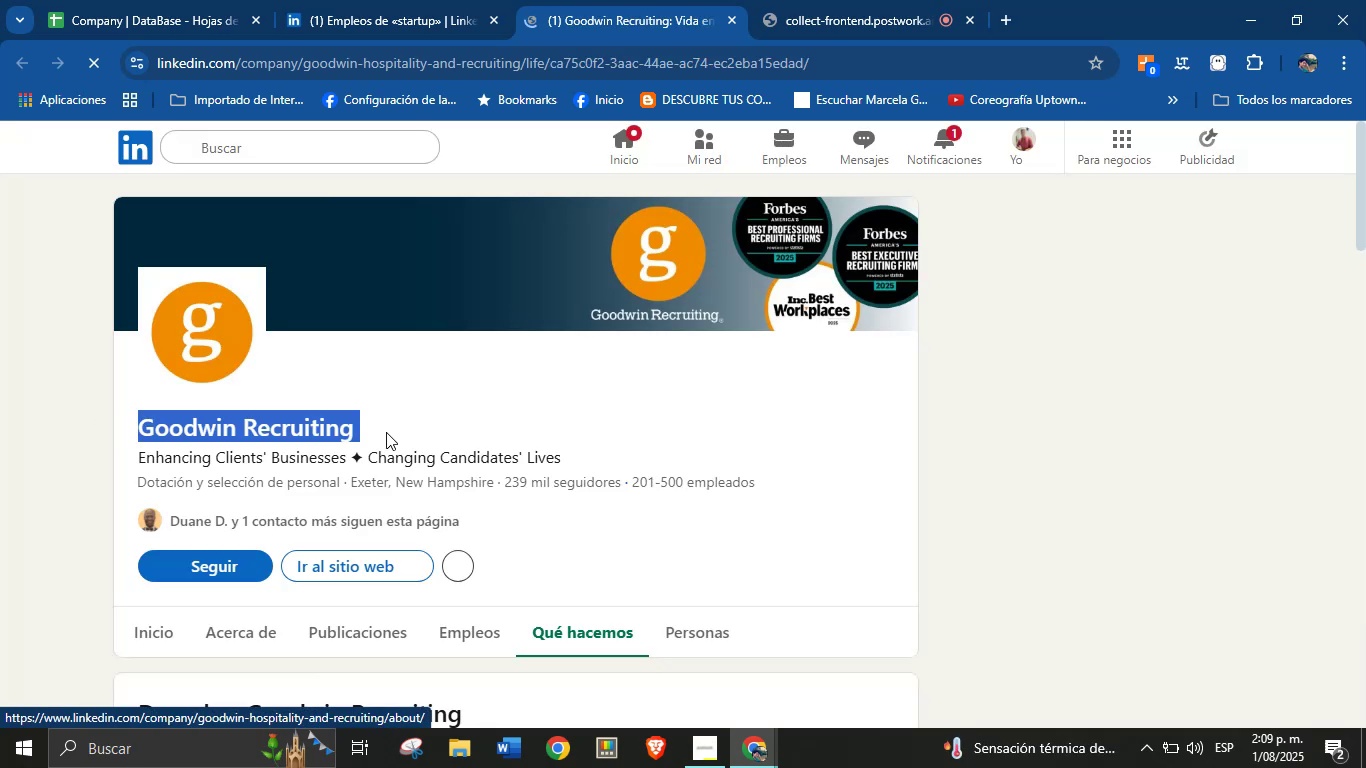 
key(Control+C)
 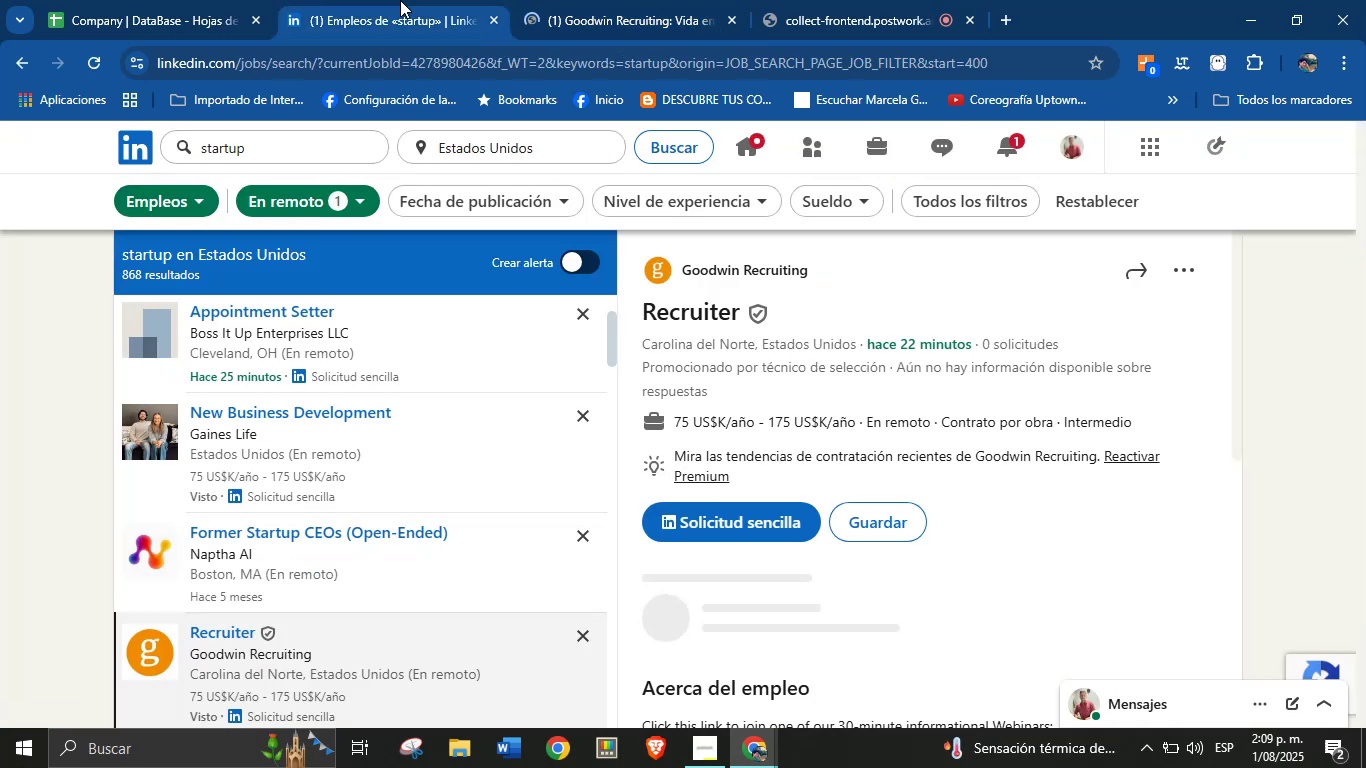 
double_click([220, 0])
 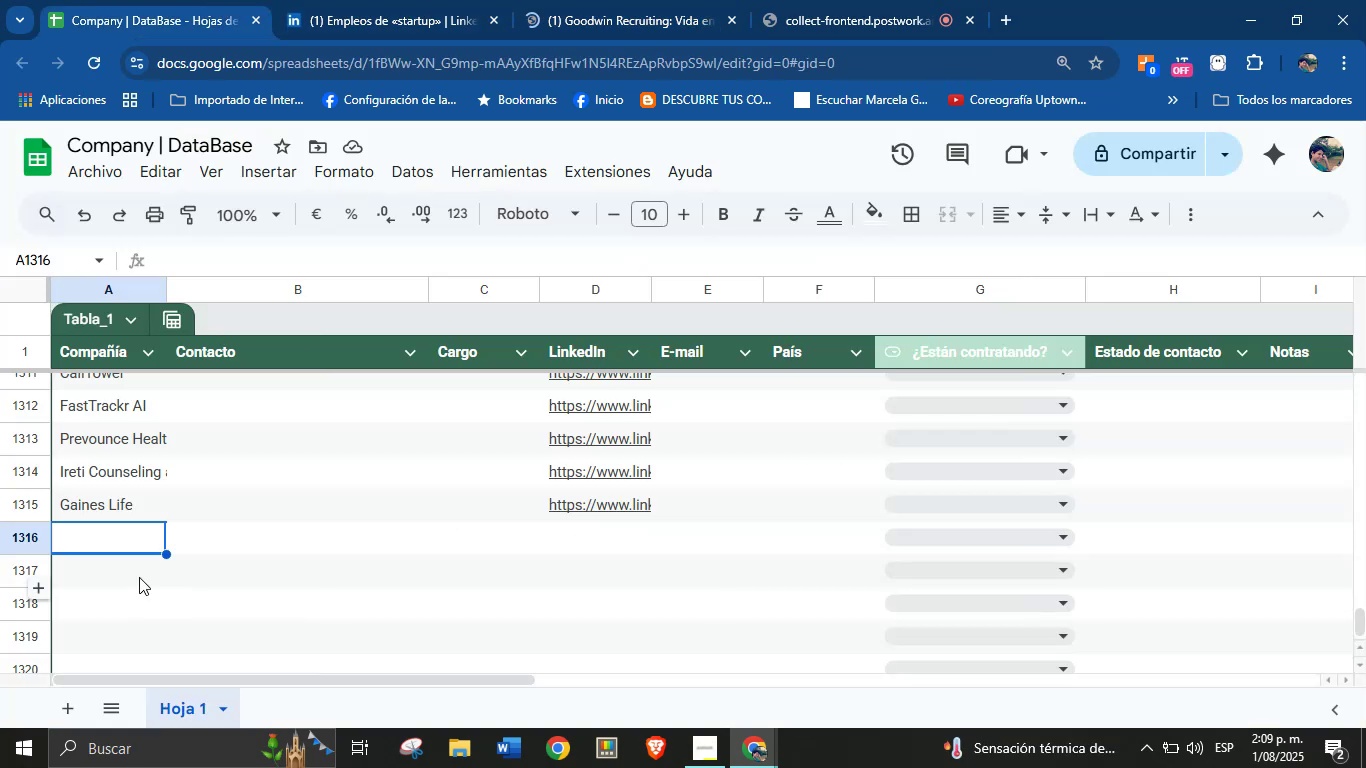 
left_click([128, 543])
 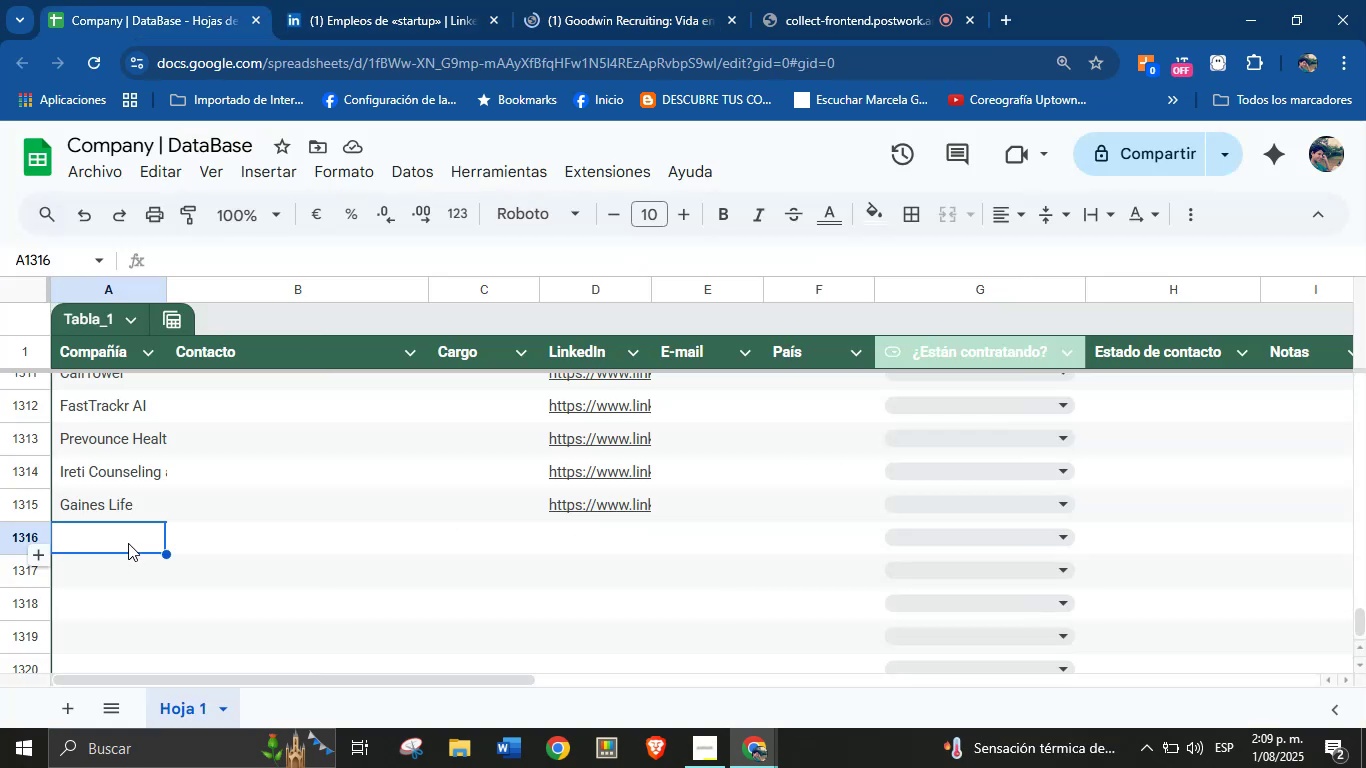 
key(Control+V)
 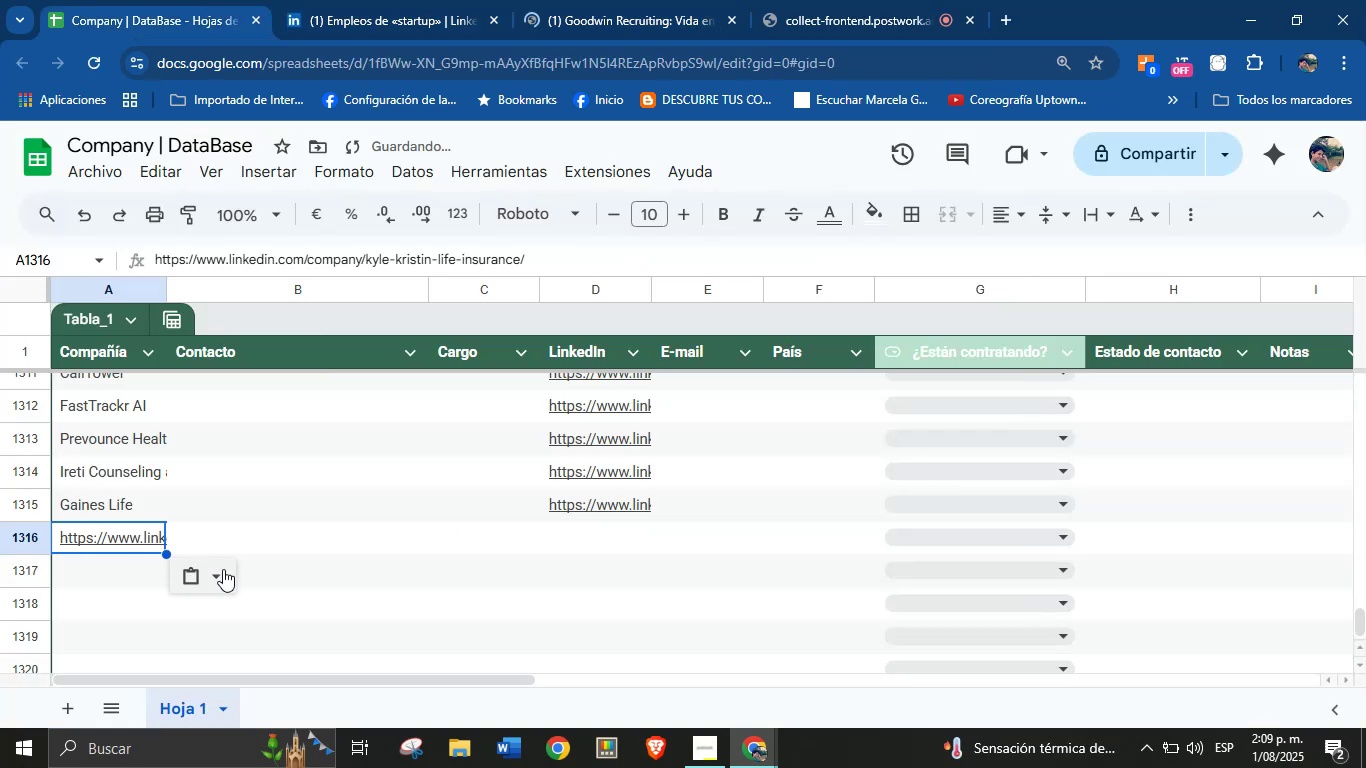 
key(Control+Z)
 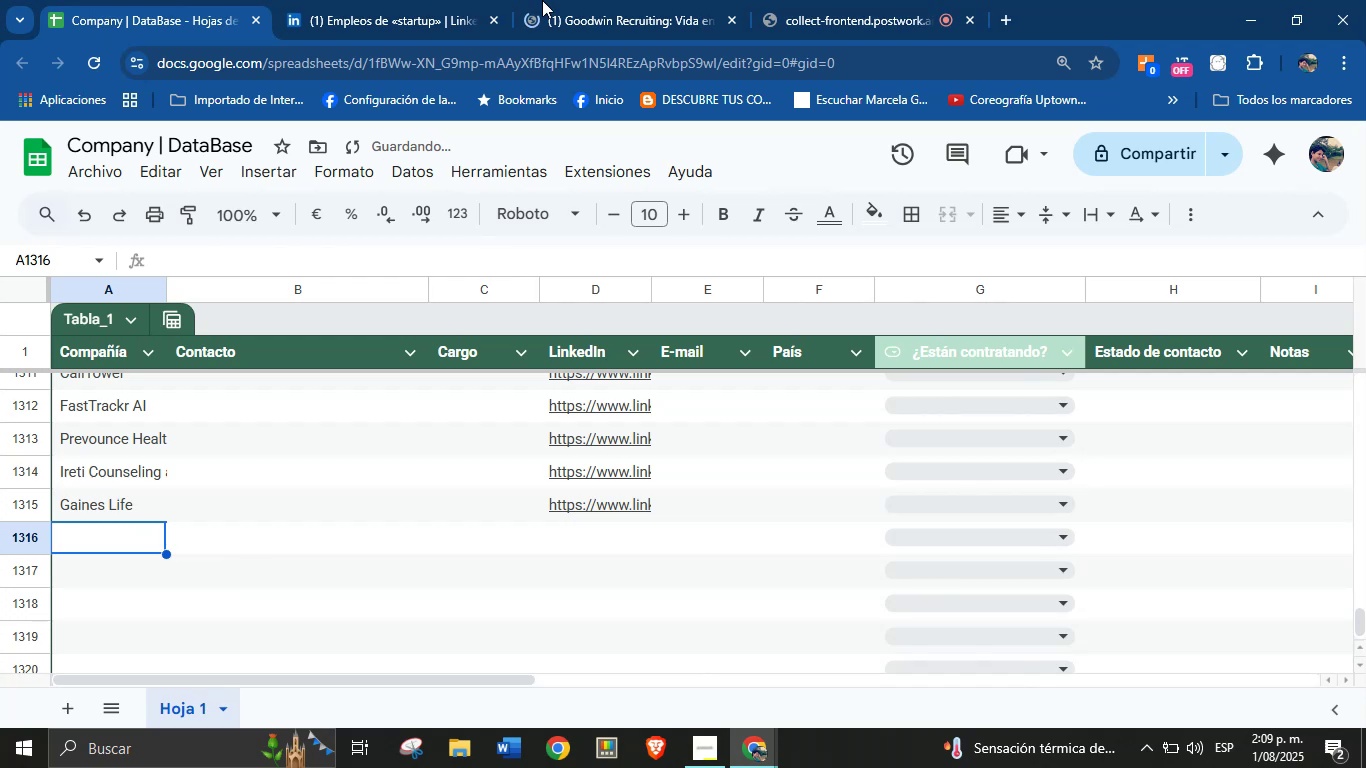 
left_click([664, 0])
 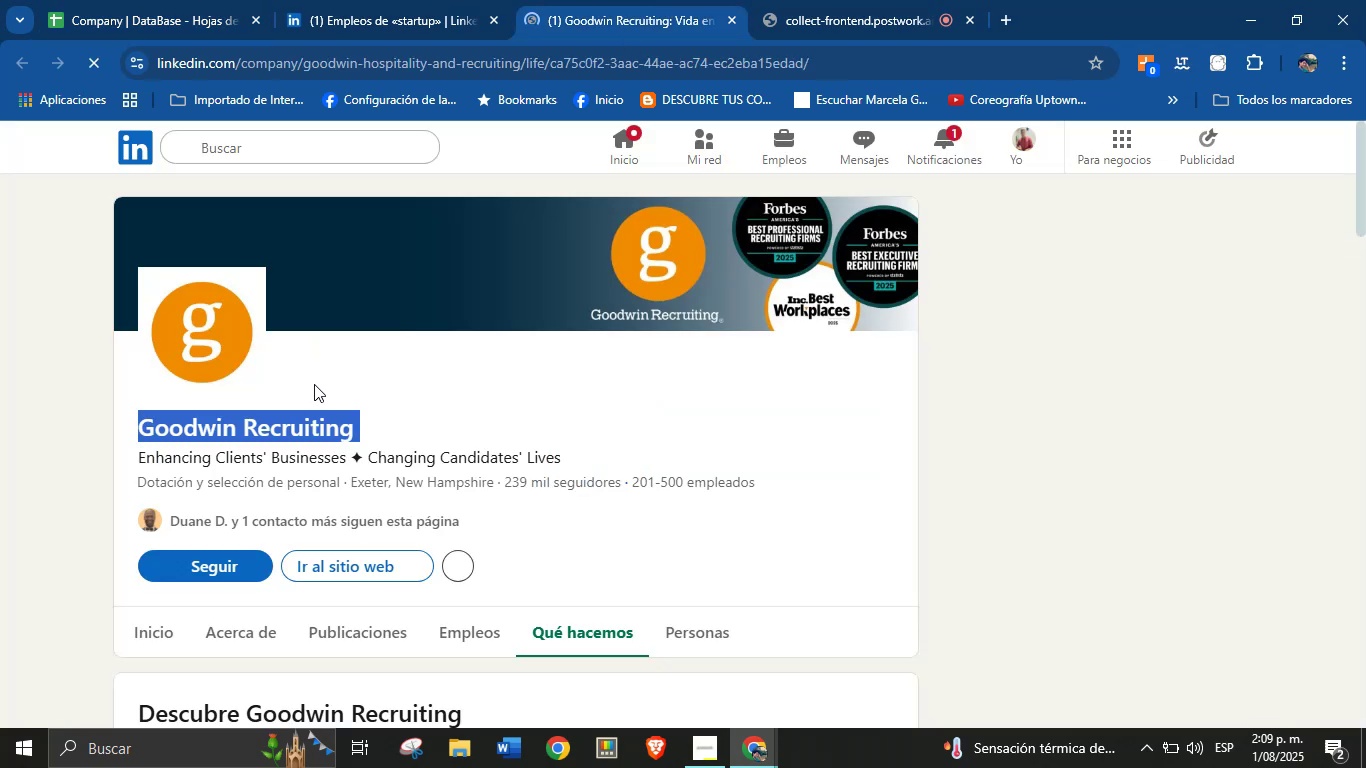 
key(Control+C)
 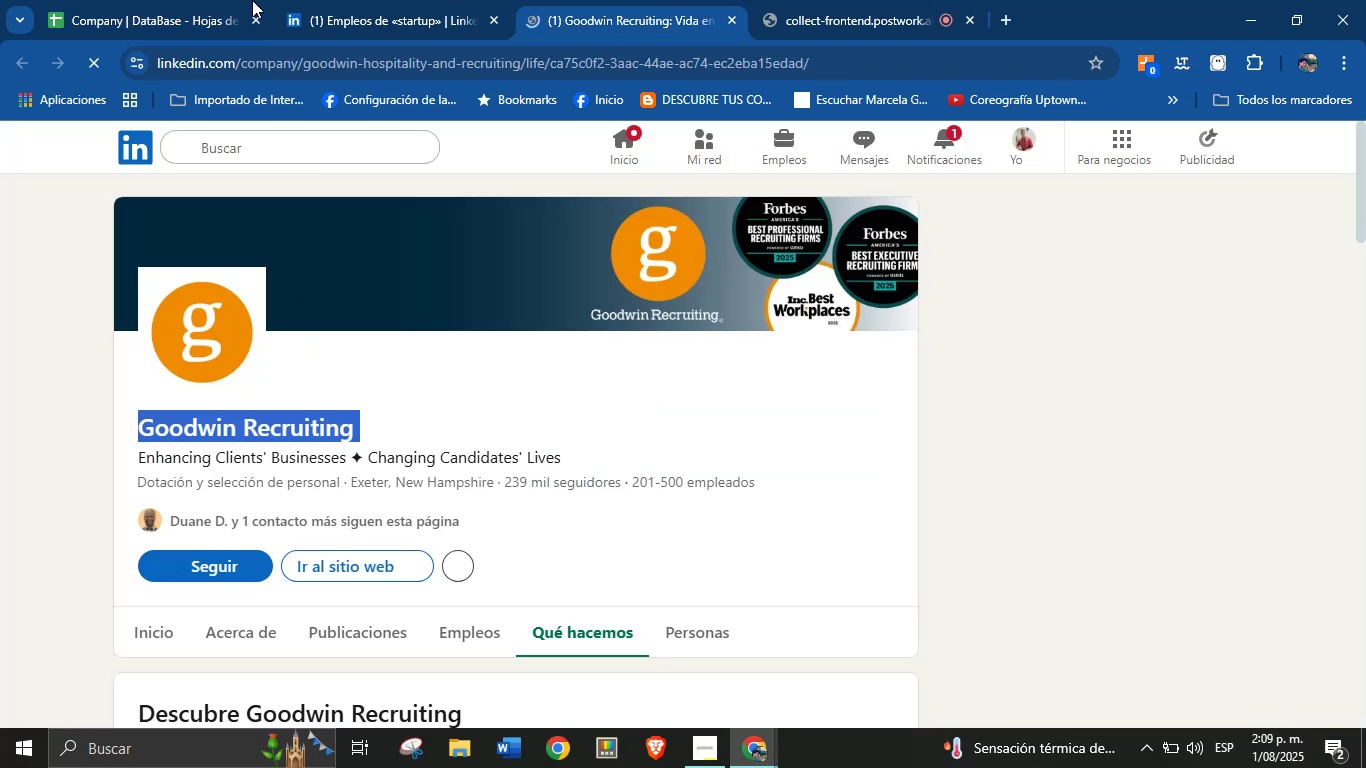 
left_click([251, 0])
 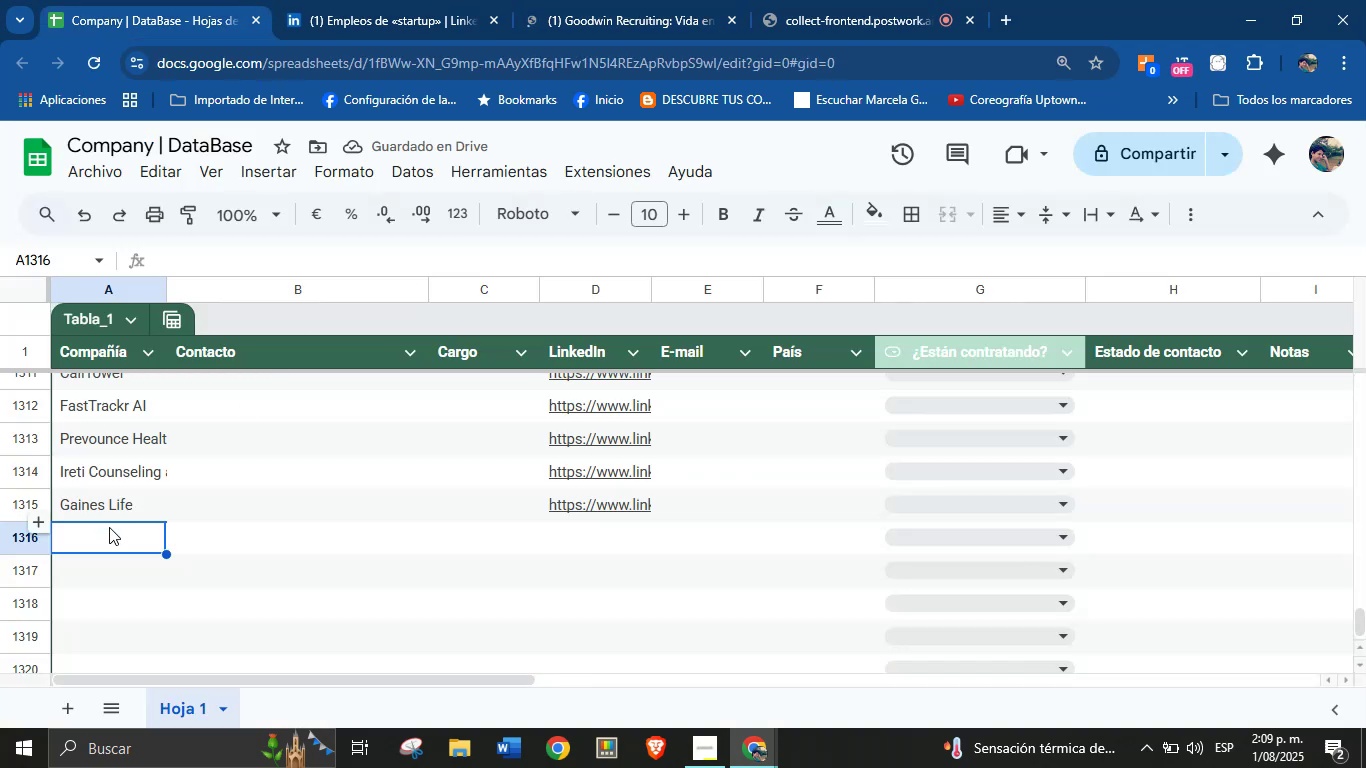 
left_click([109, 527])
 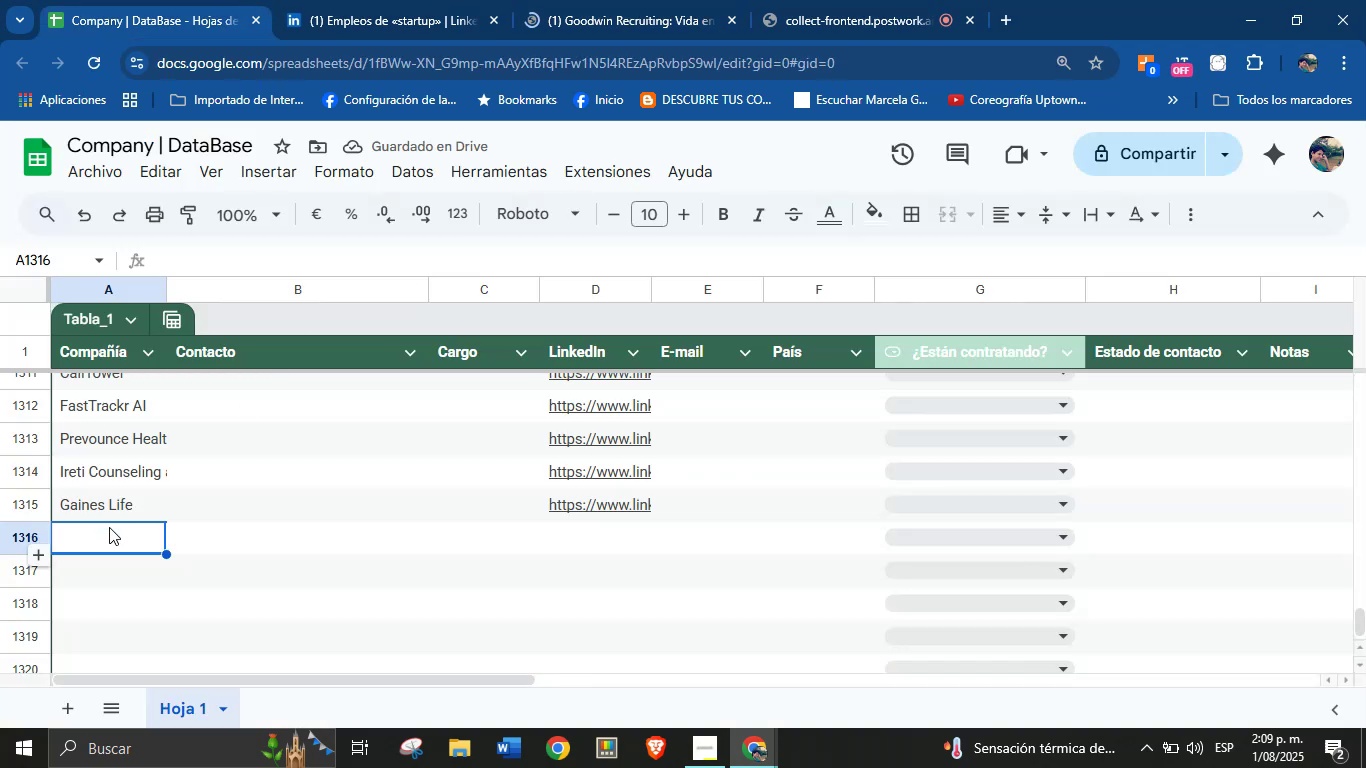 
key(Control+V)
 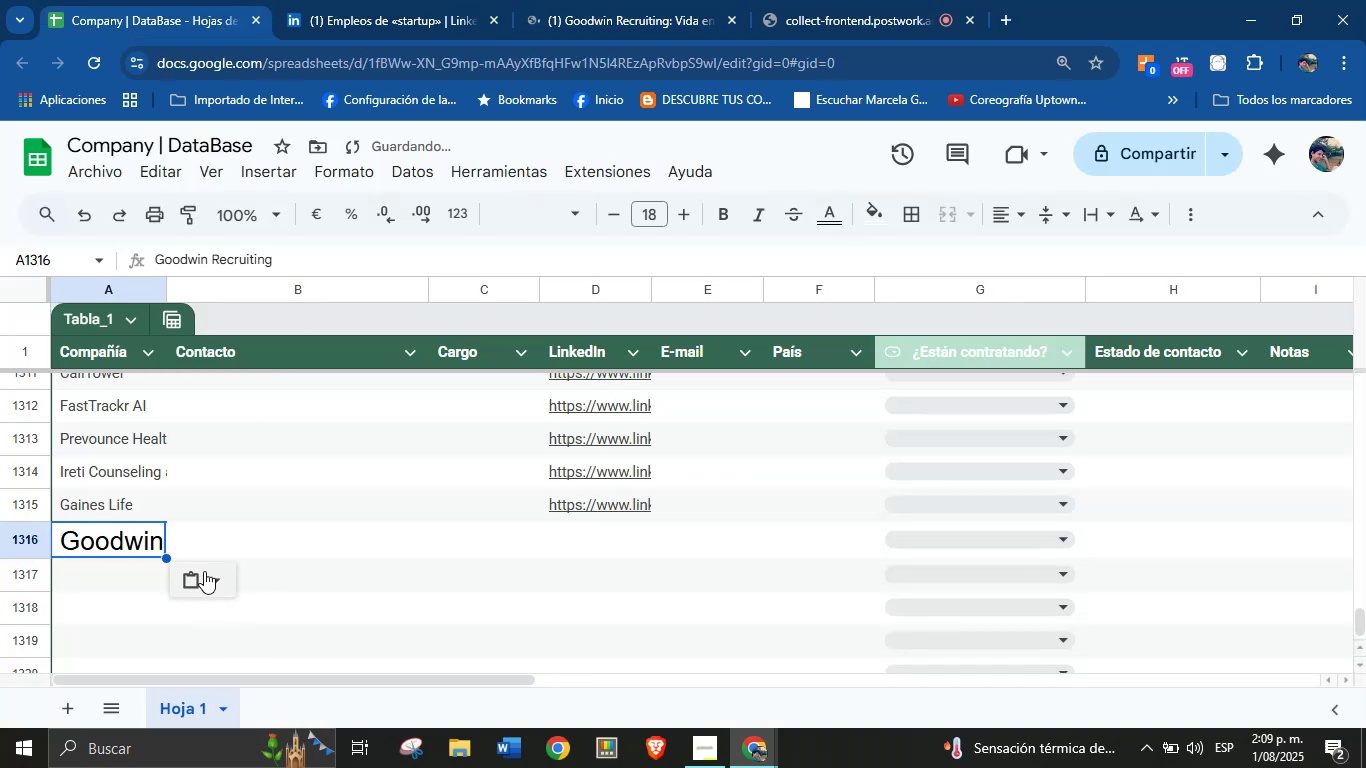 
left_click([213, 572])
 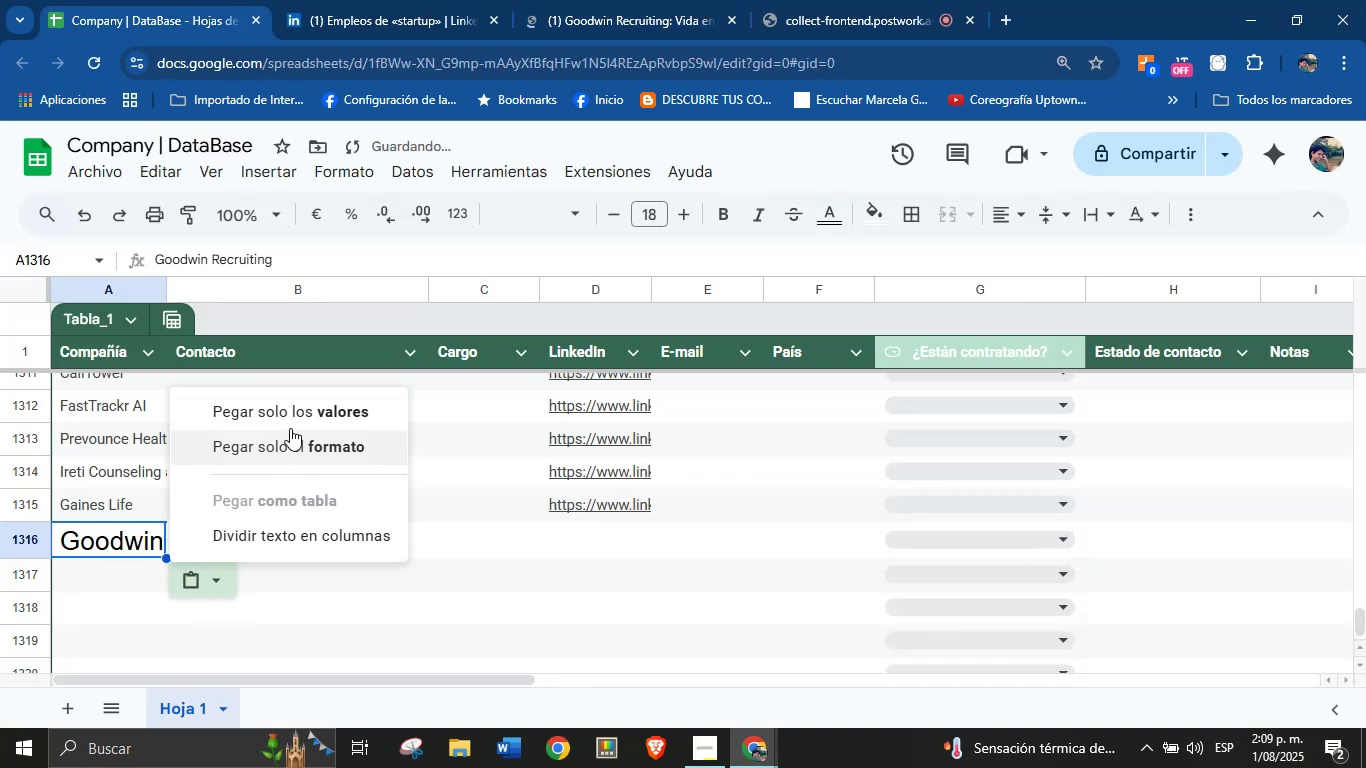 
left_click([293, 418])
 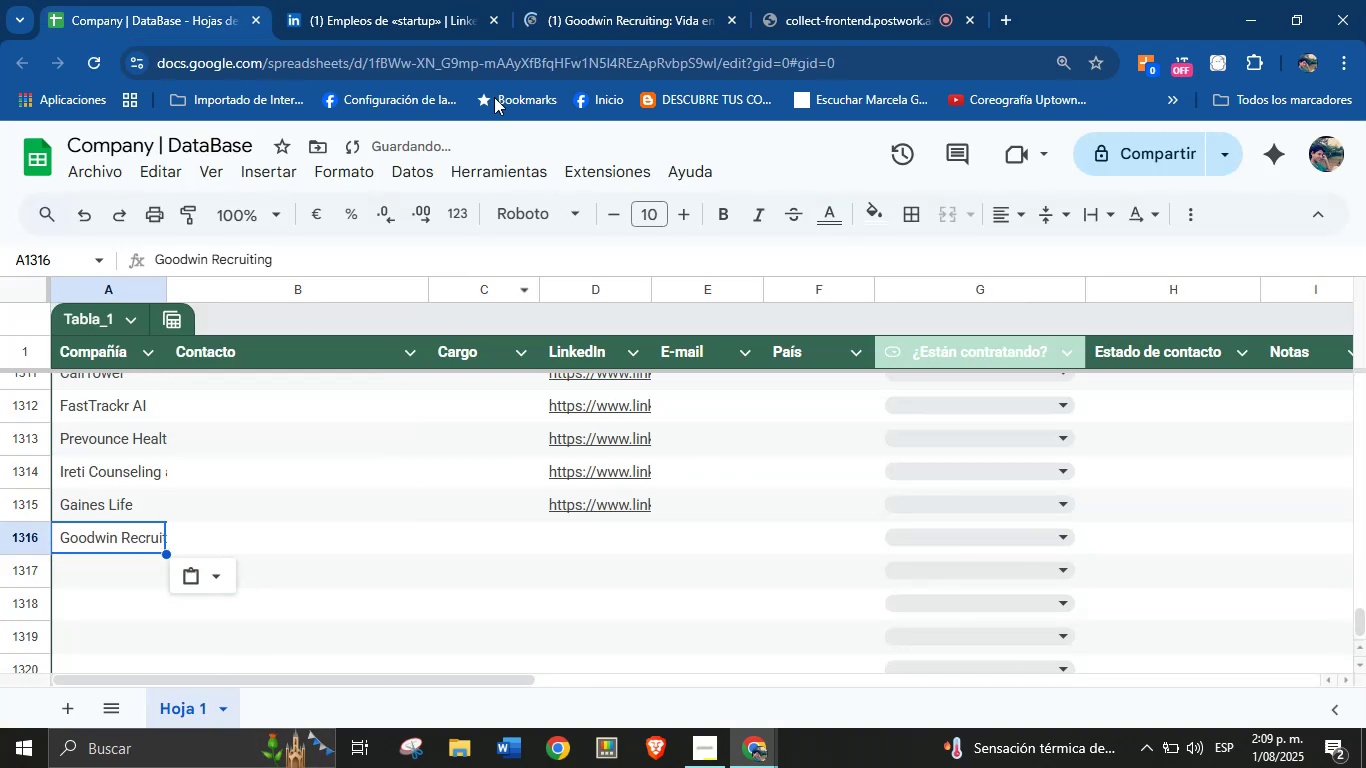 
left_click([620, 0])
 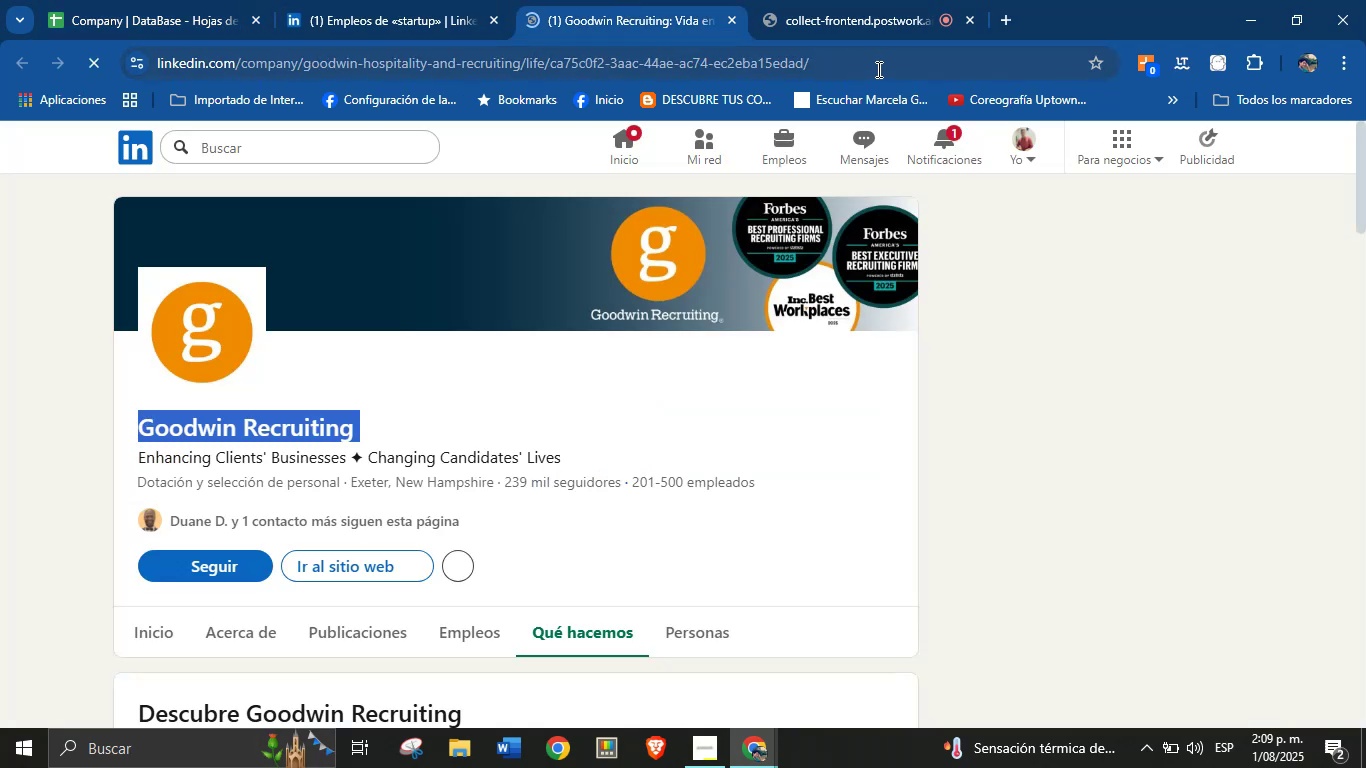 
double_click([877, 67])
 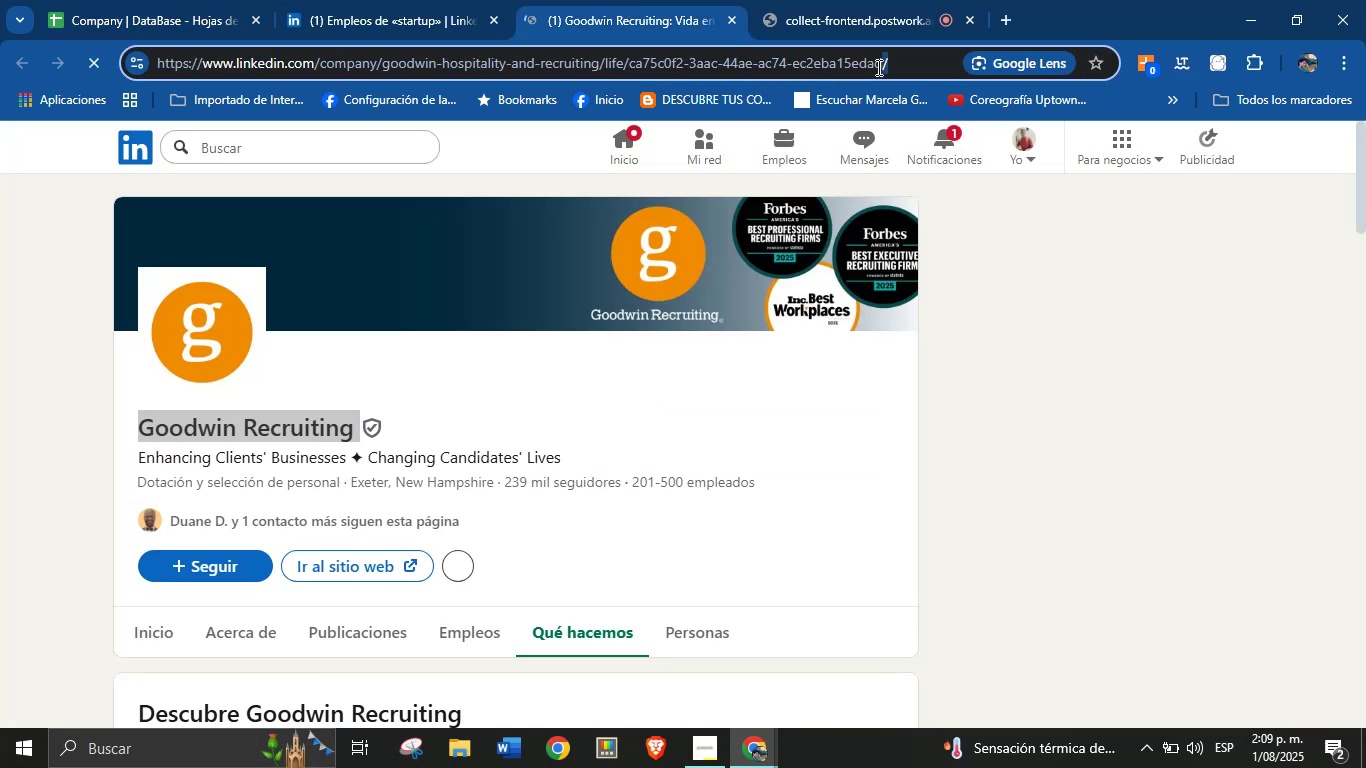 
triple_click([877, 67])
 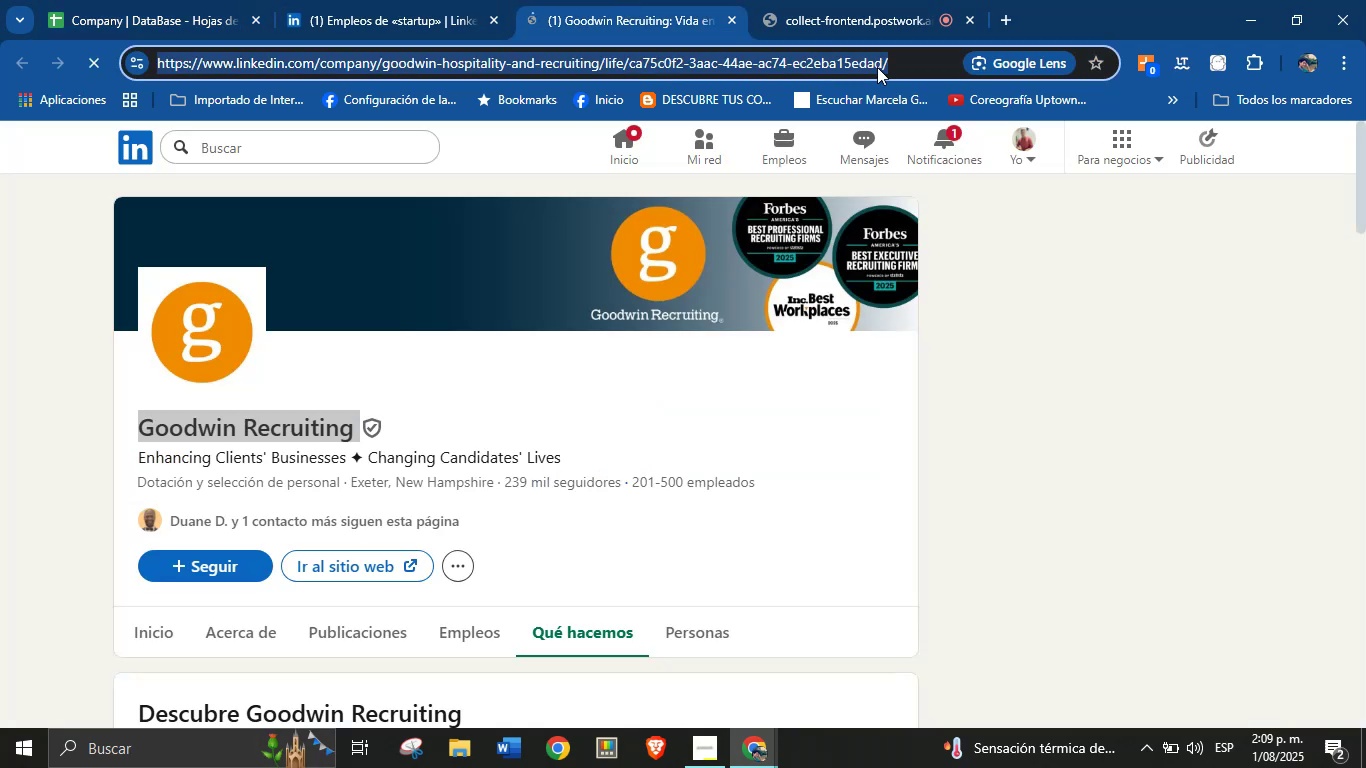 
key(Control+C)
 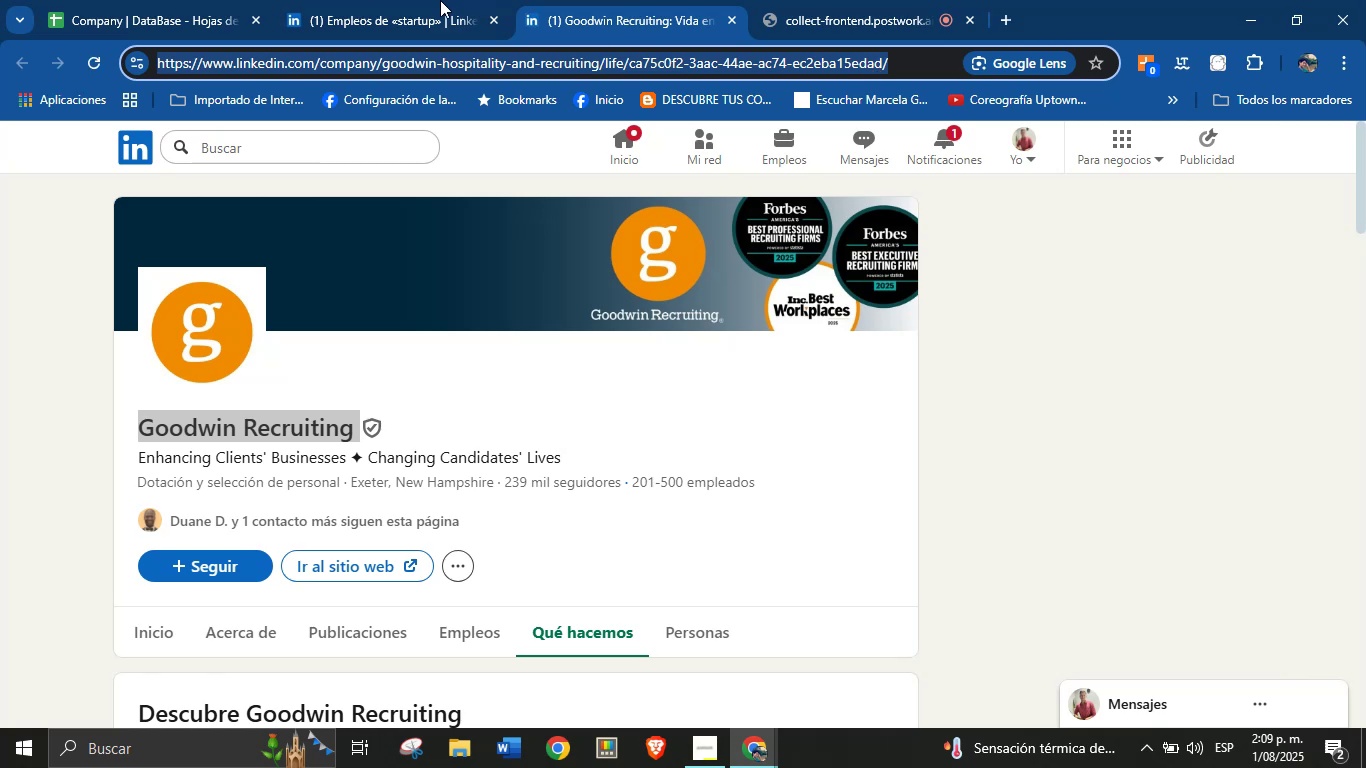 
left_click([413, 0])
 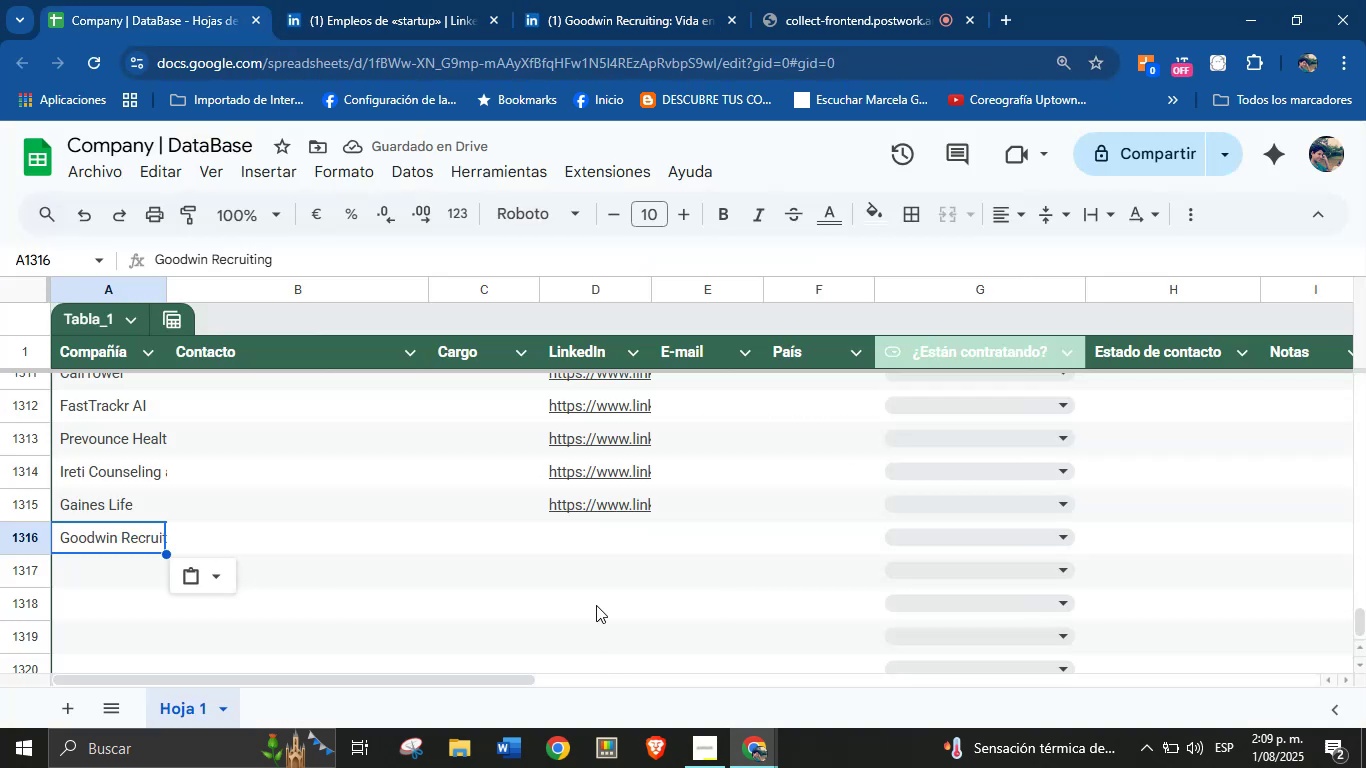 
left_click([580, 535])
 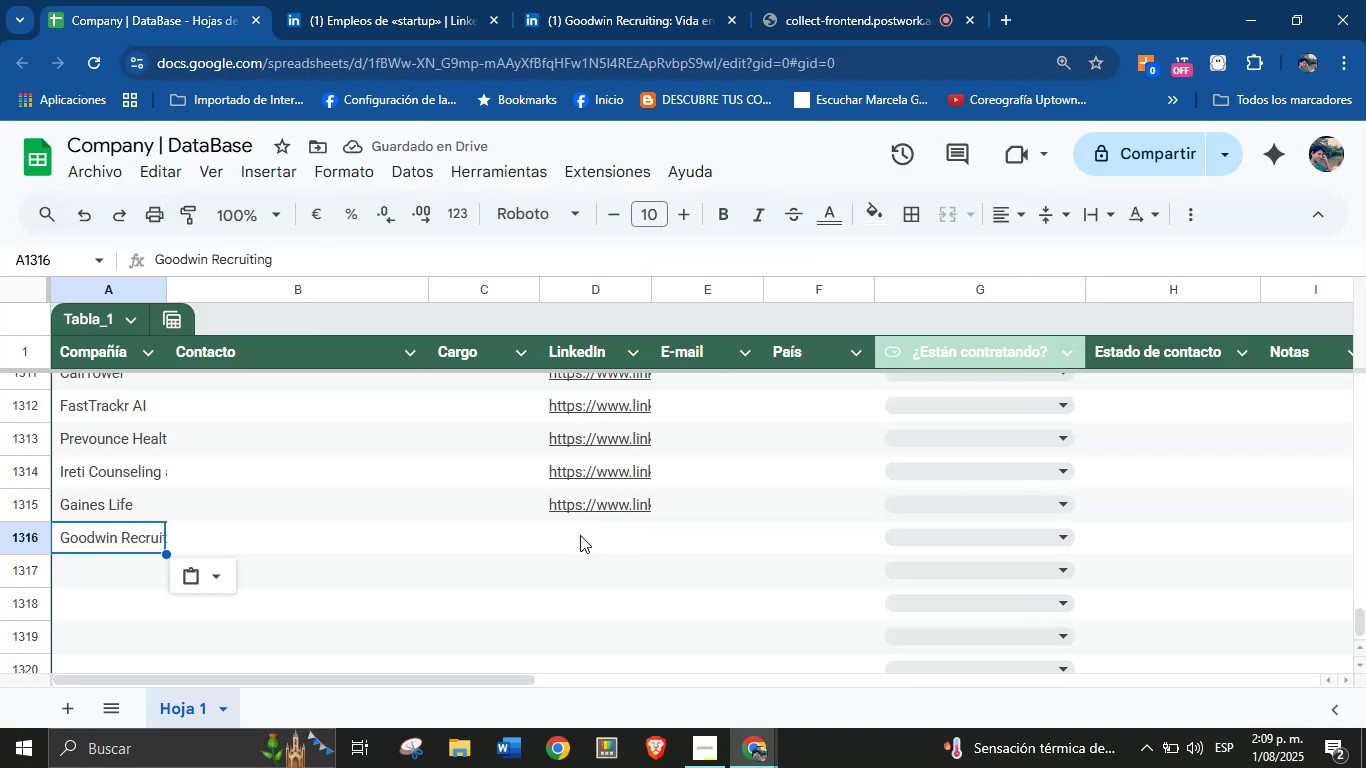 
key(Control+V)
 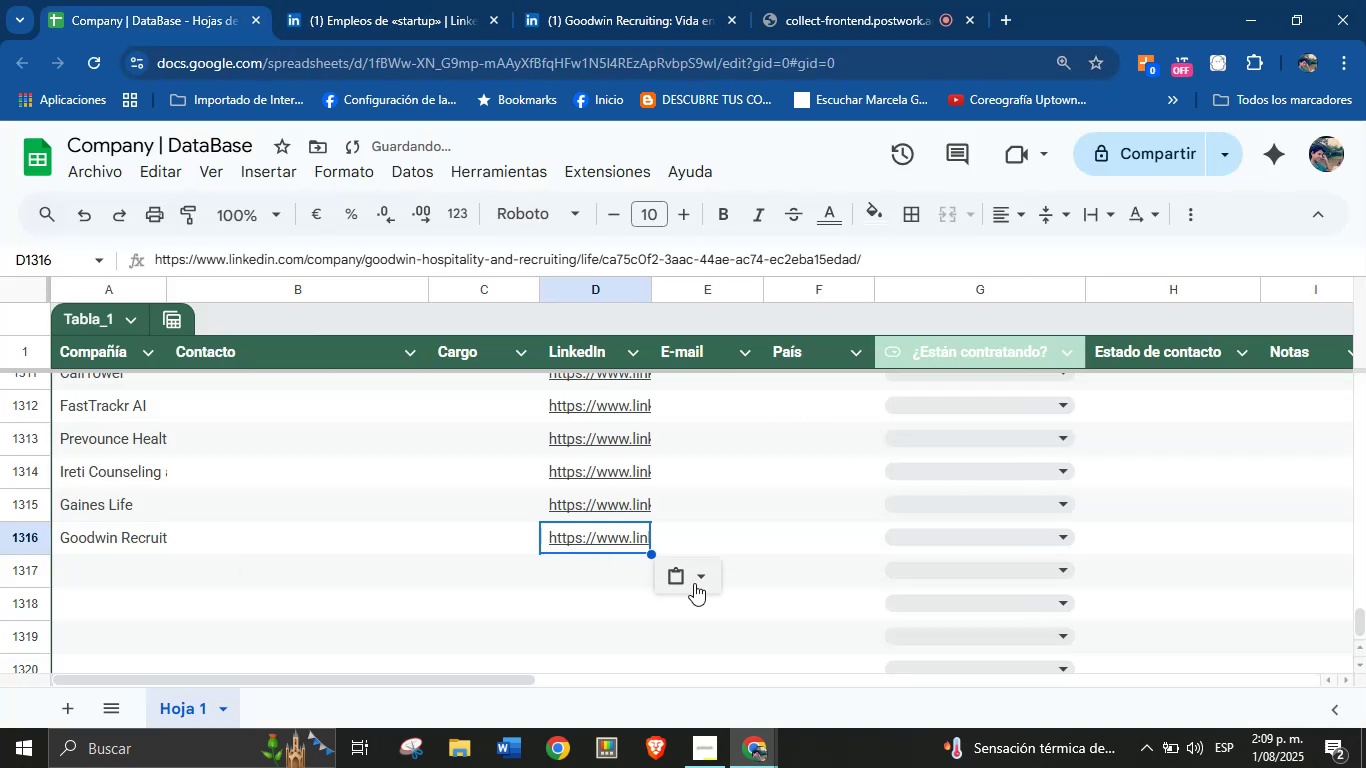 
left_click([111, 574])
 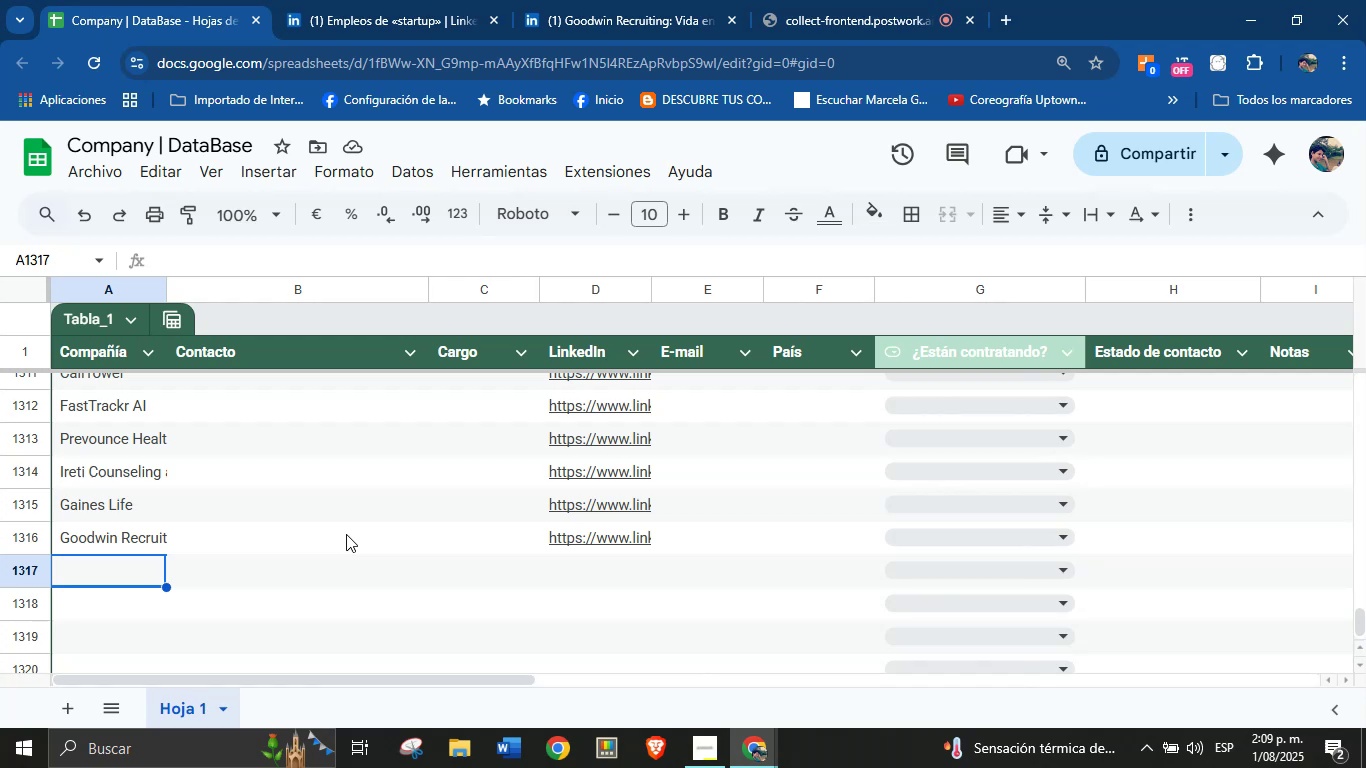 
wait(10.74)
 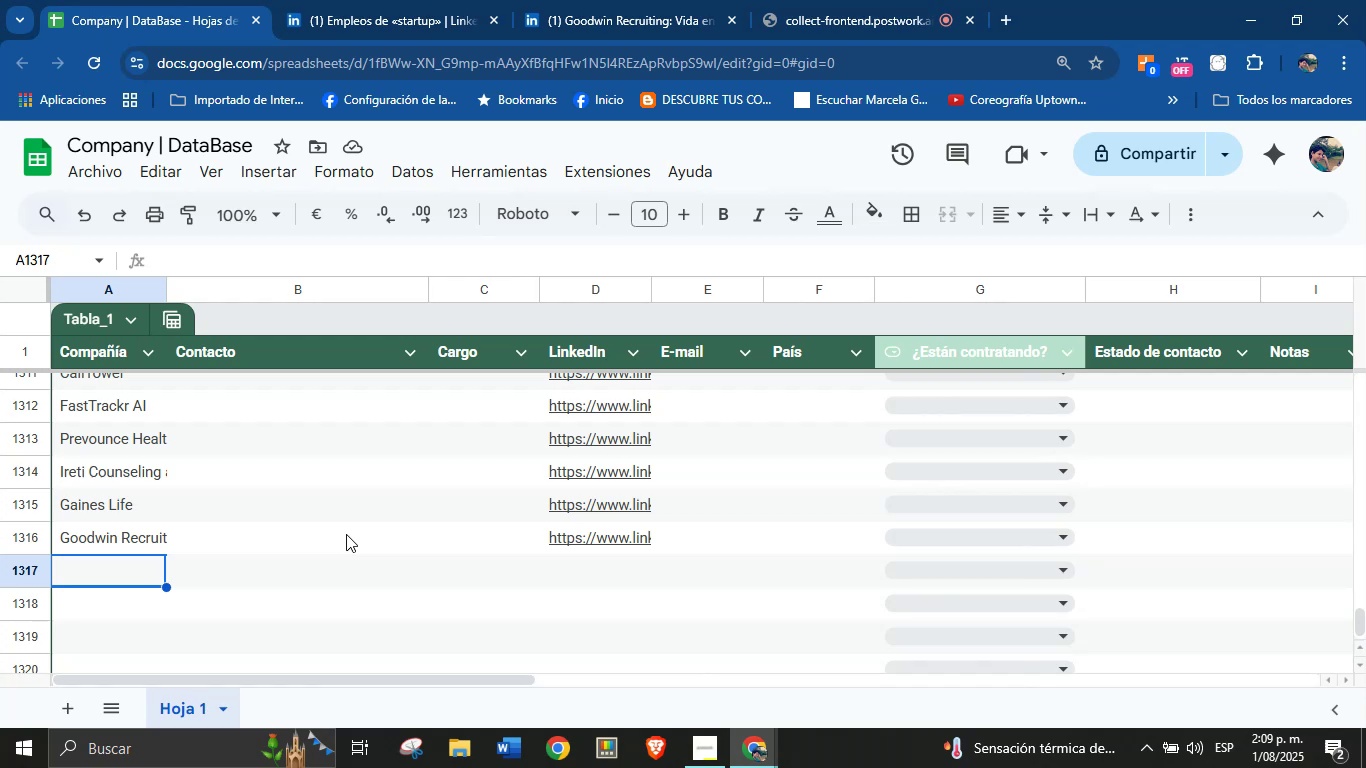 
left_click([646, 0])
 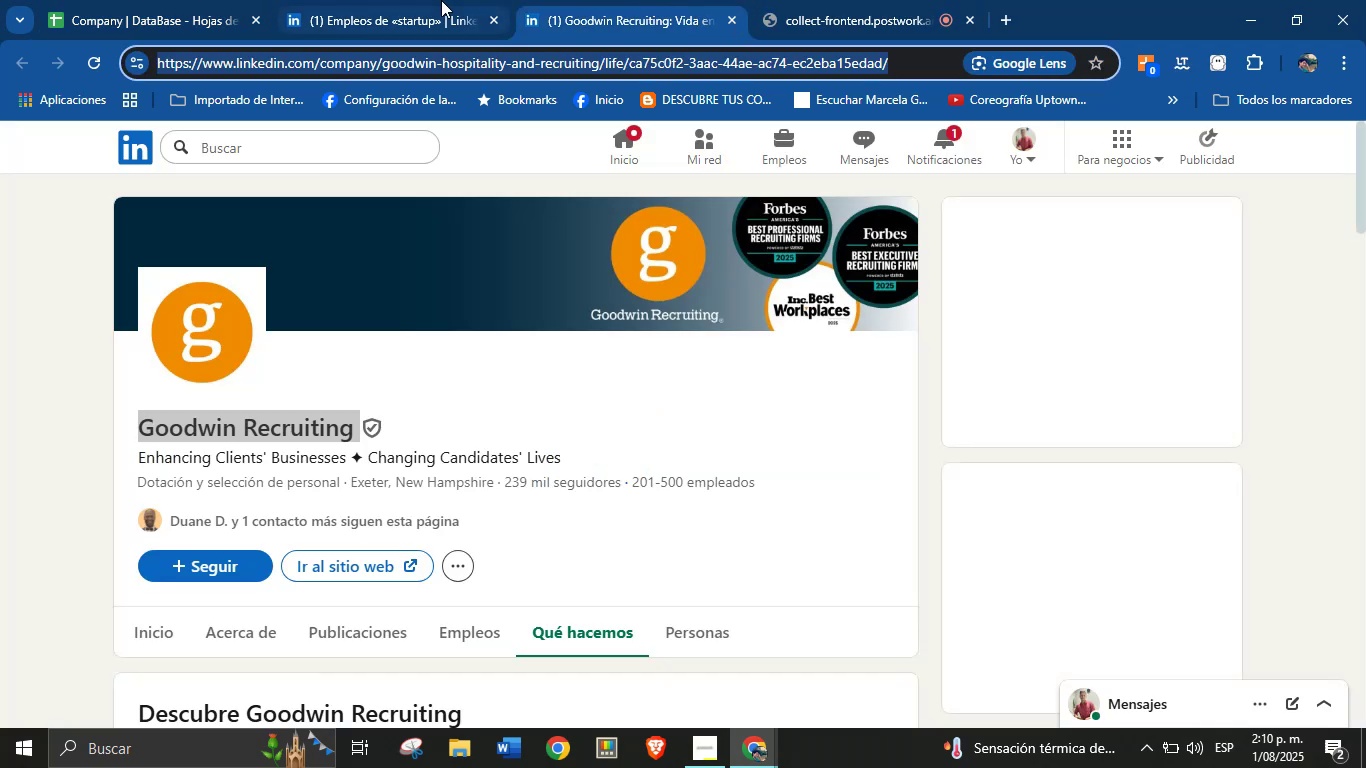 
left_click([635, 0])
 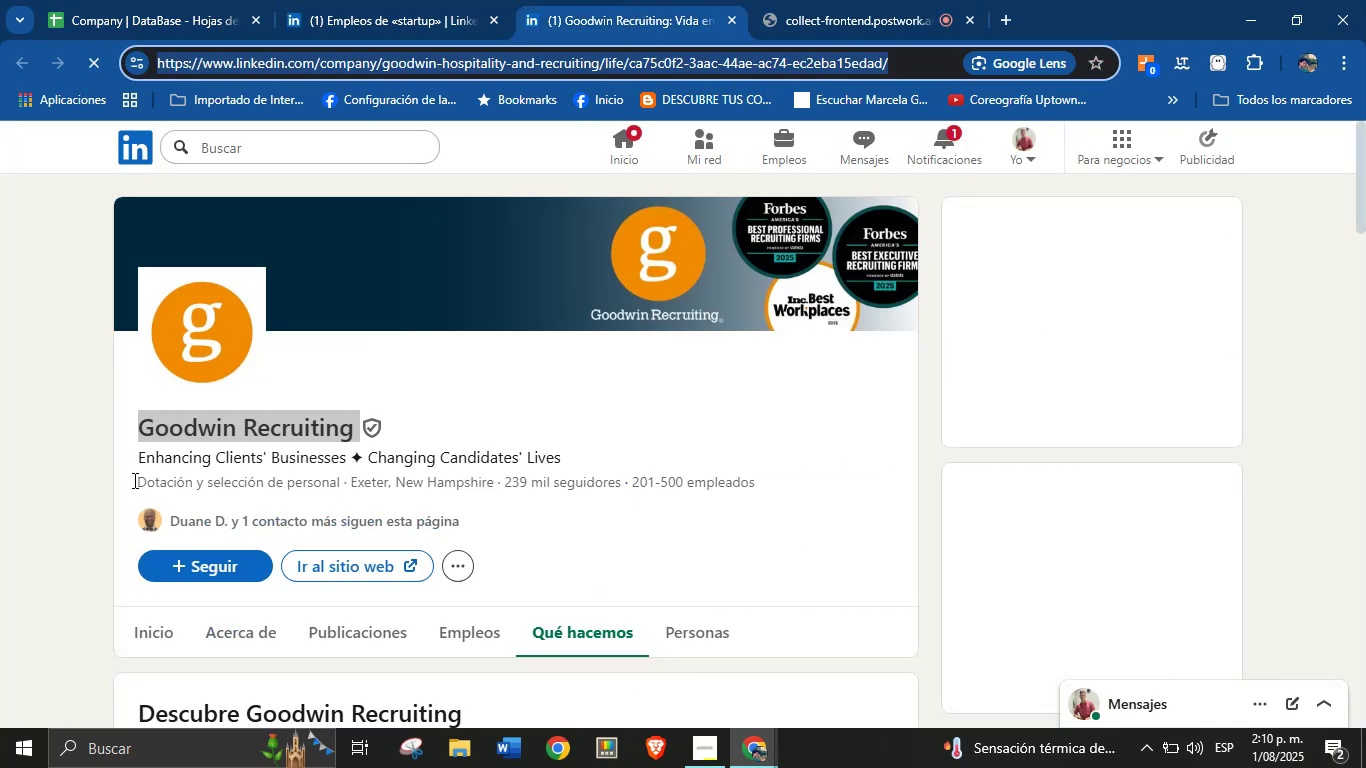 
left_click([69, 480])
 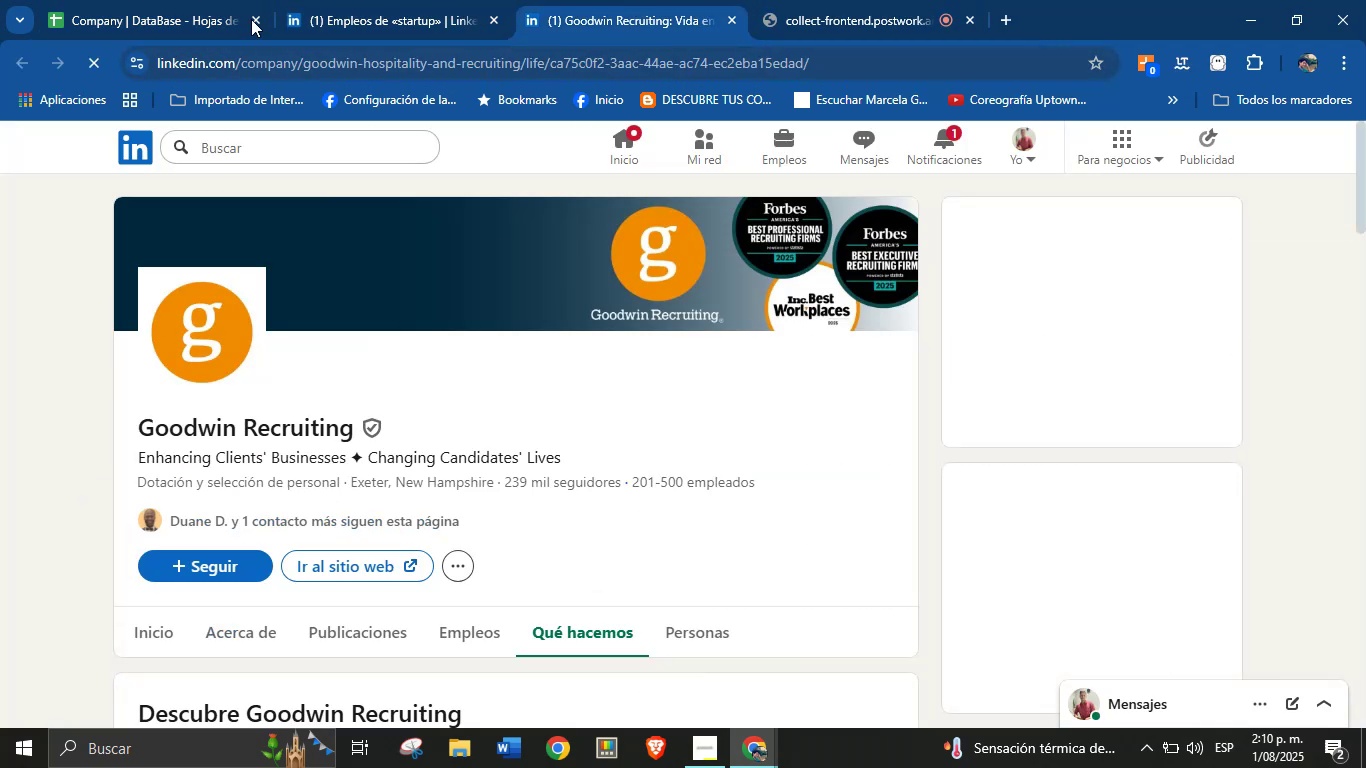 
left_click([327, 0])
 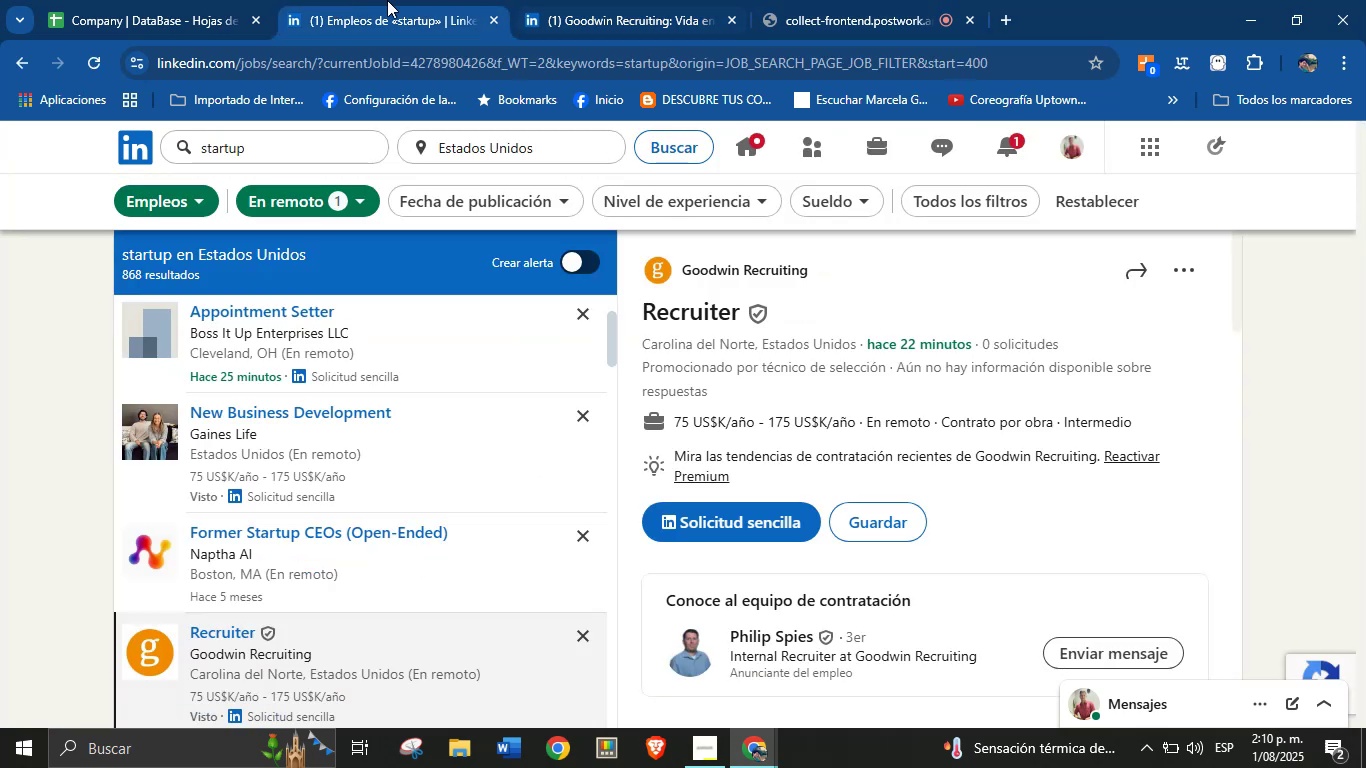 
left_click([580, 1])
 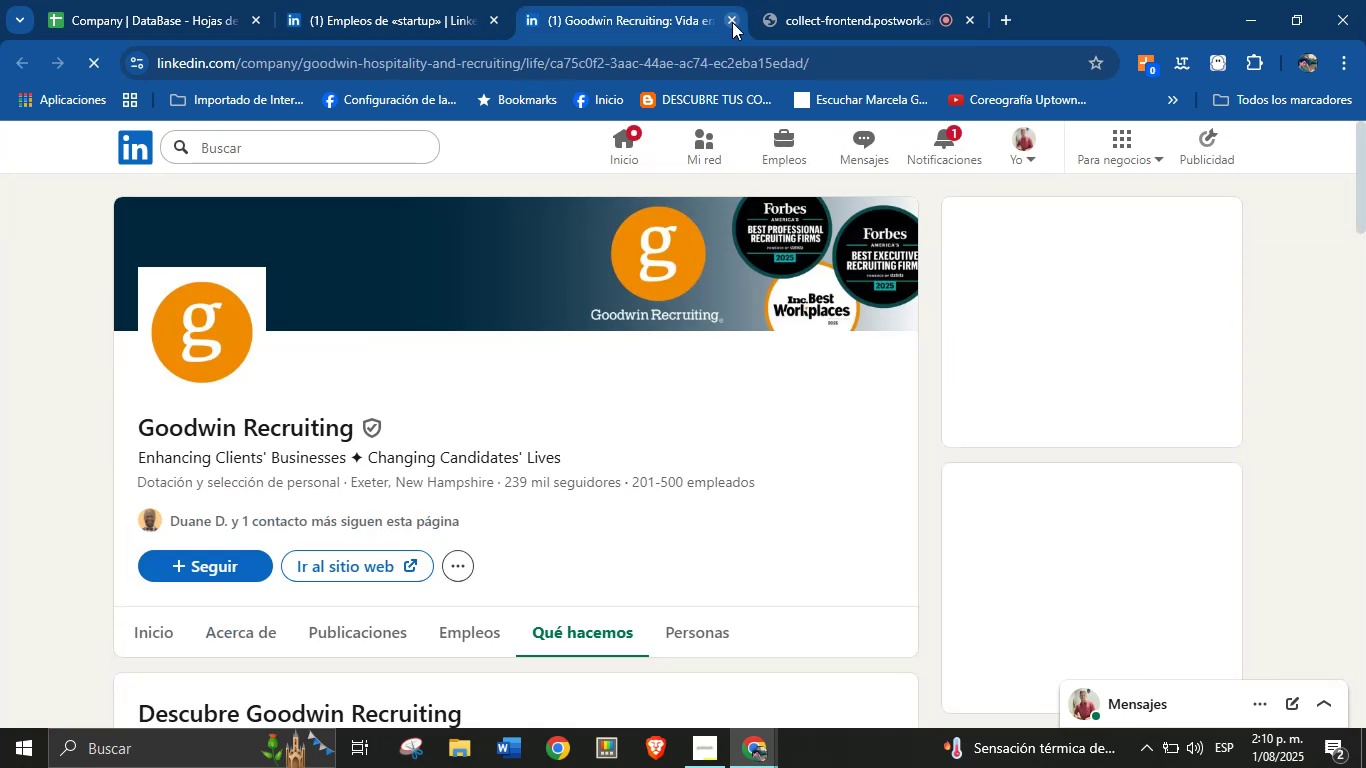 
left_click([733, 22])
 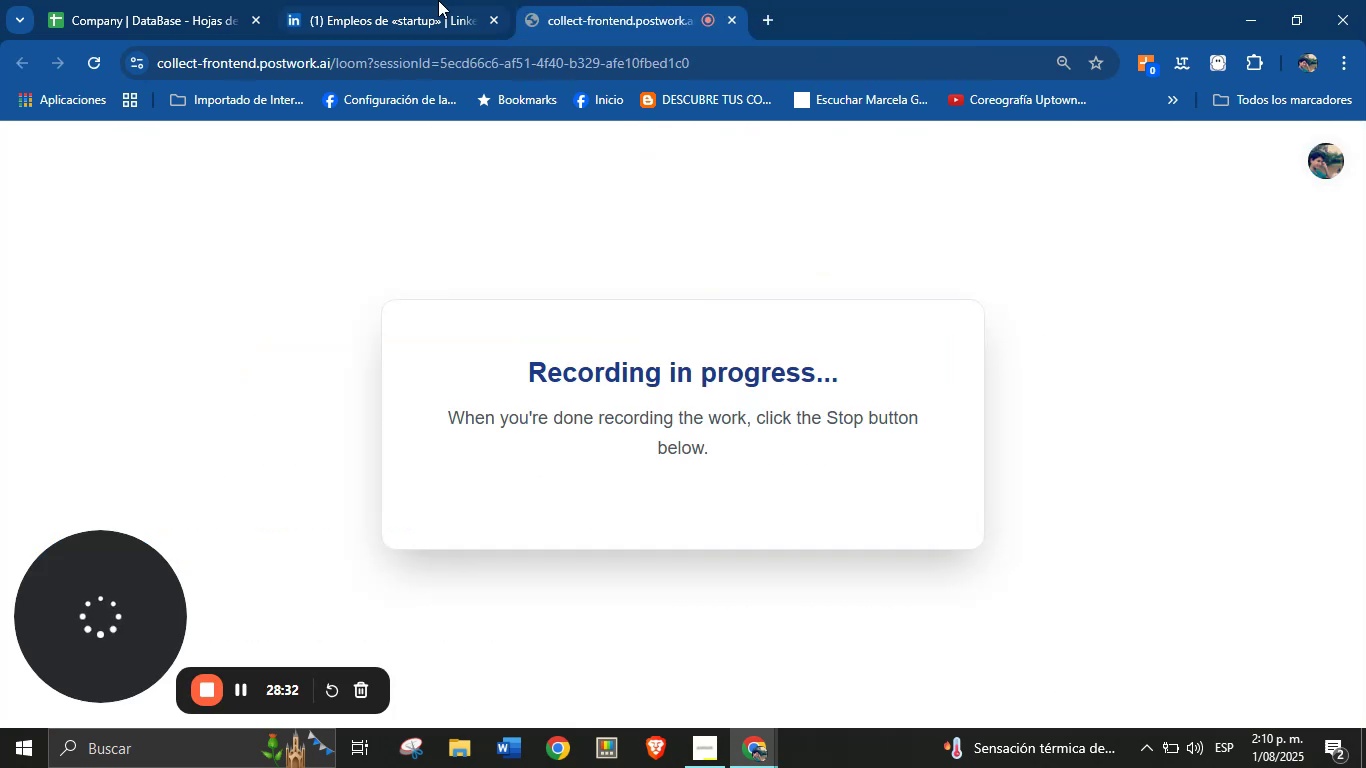 
left_click([438, 0])
 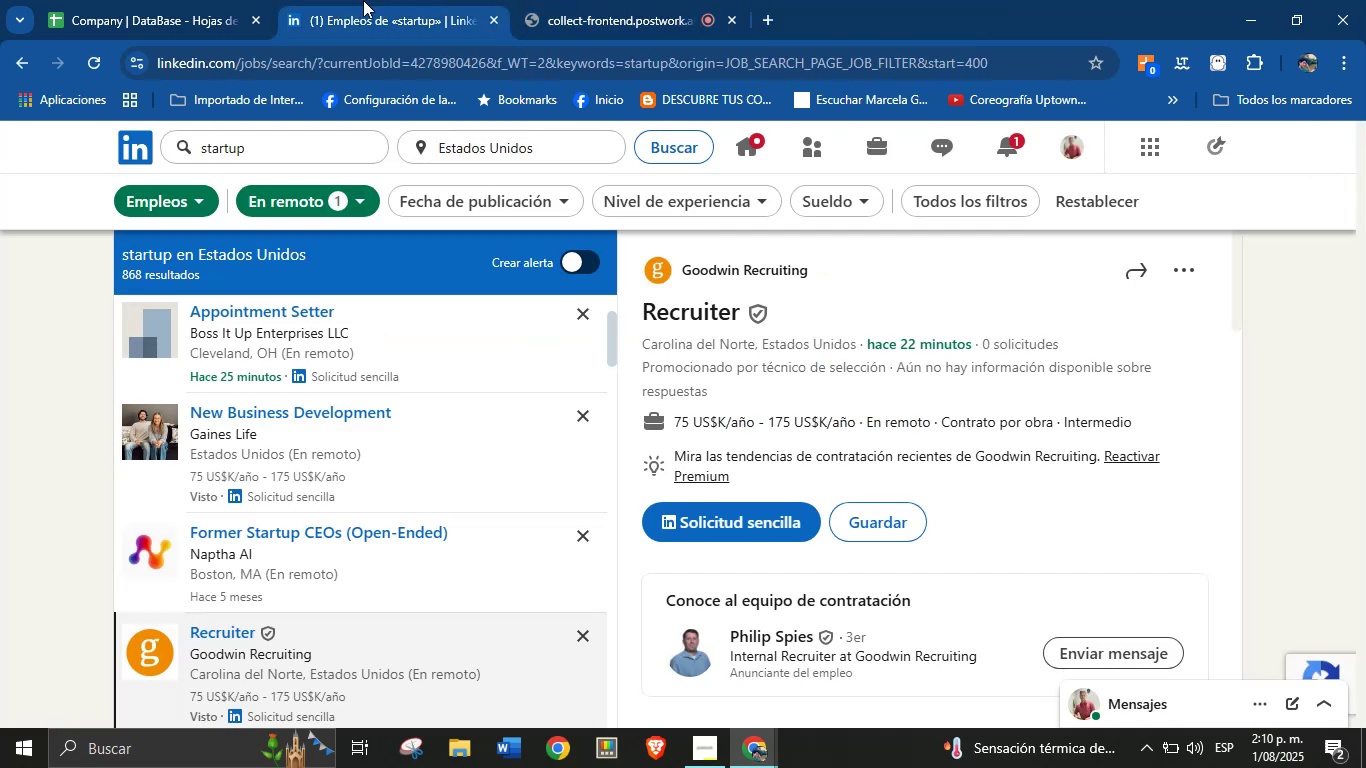 
left_click([236, 0])
 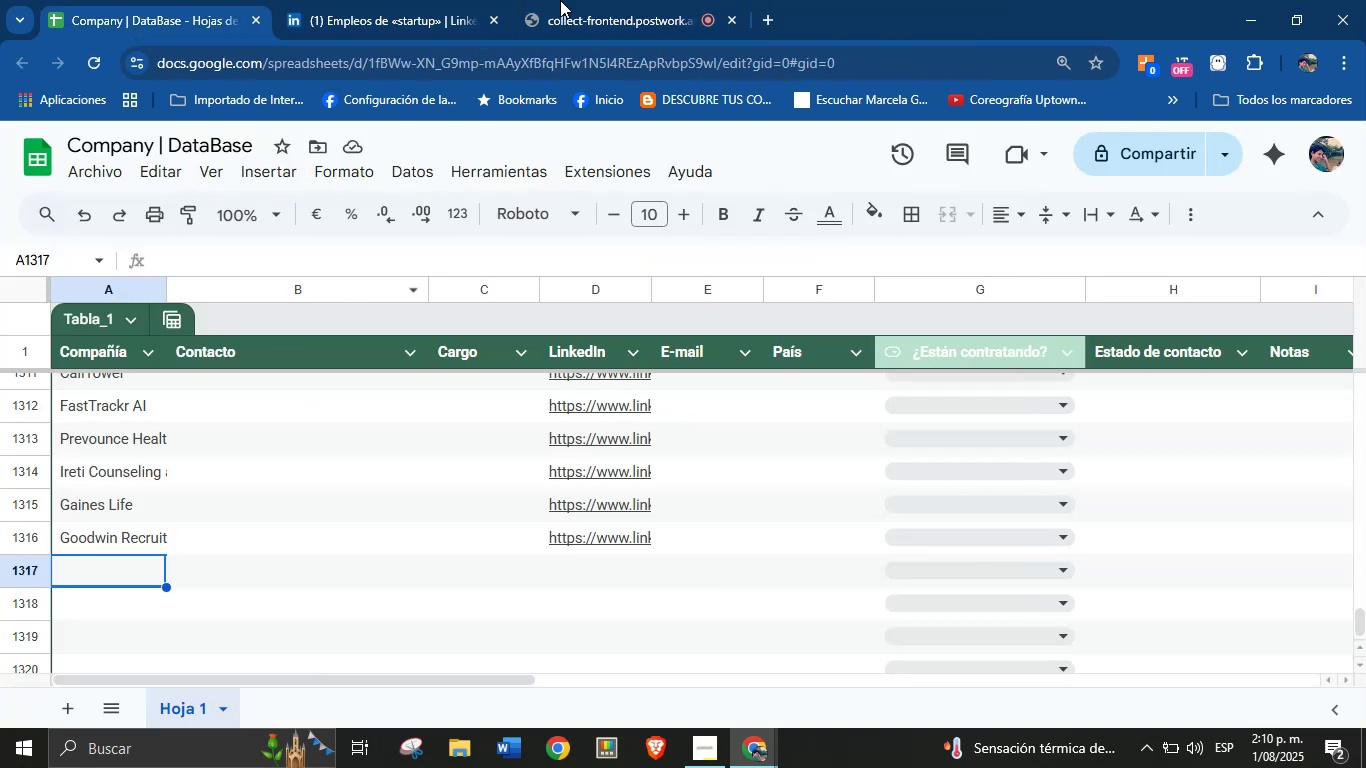 
left_click([454, 0])
 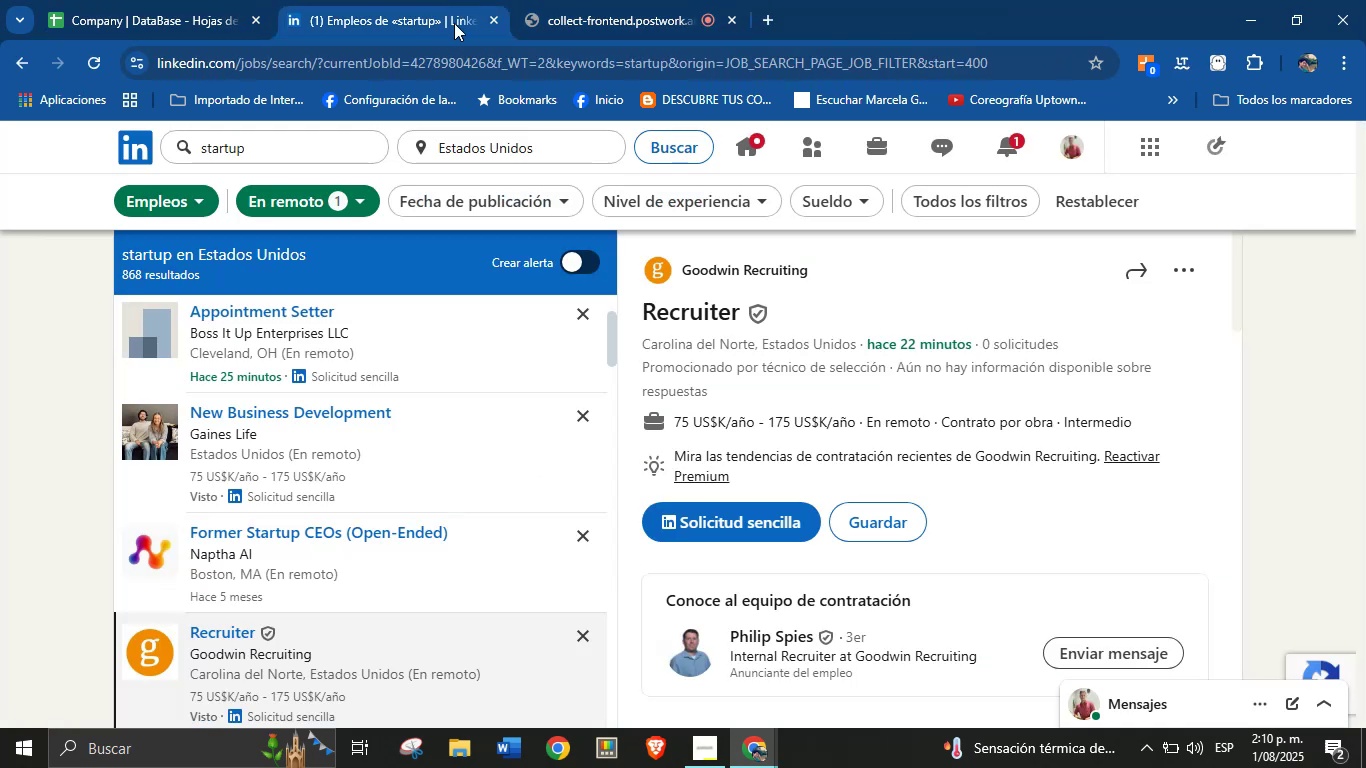 
scroll: coordinate [421, 461], scroll_direction: down, amount: 2.0
 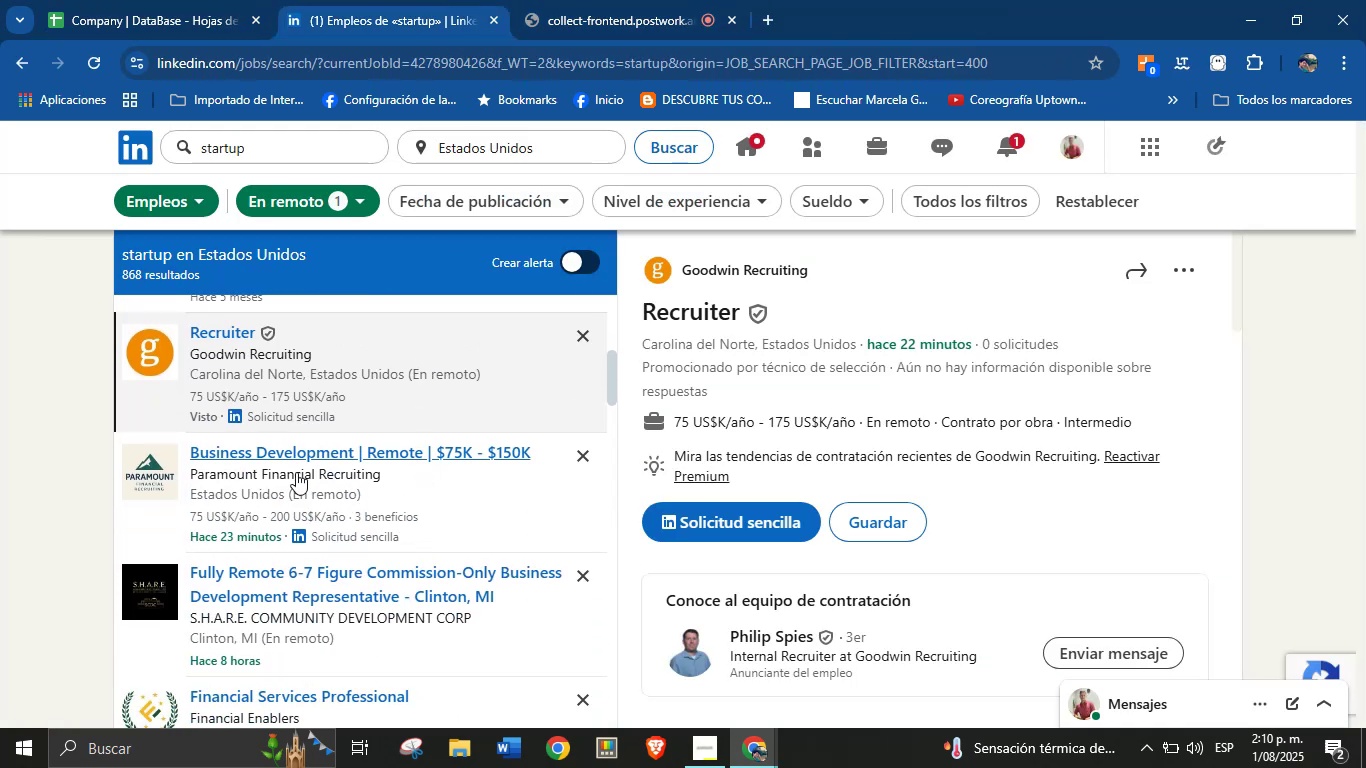 
left_click([273, 456])
 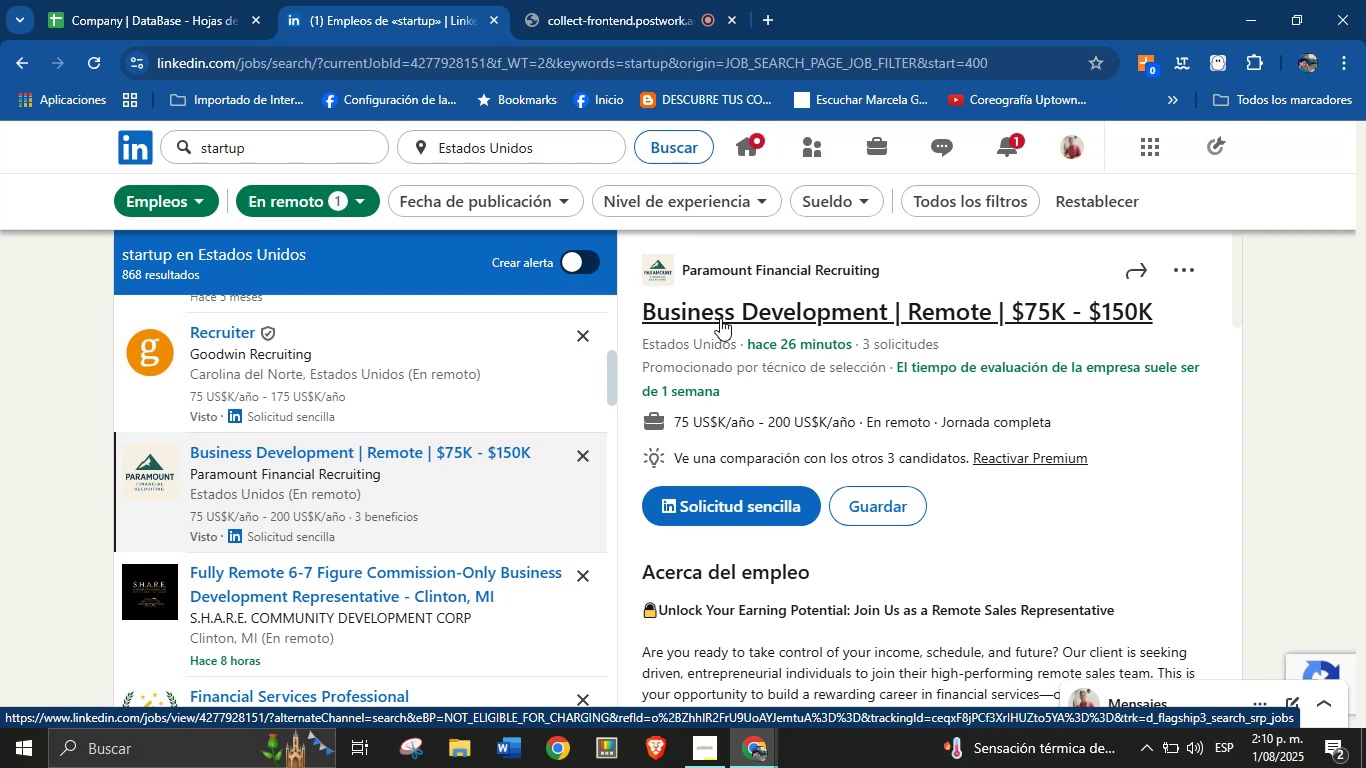 
wait(34.65)
 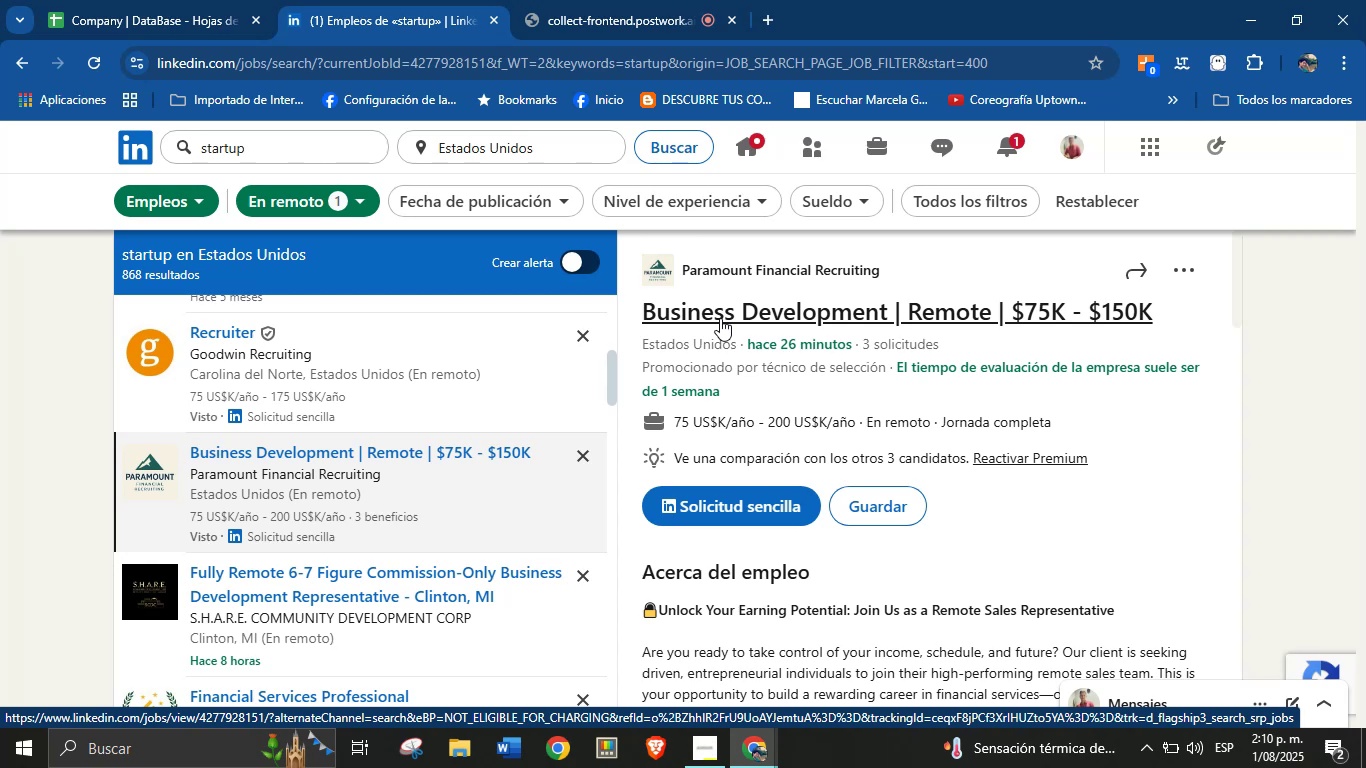 
scroll: coordinate [370, 434], scroll_direction: down, amount: 3.0
 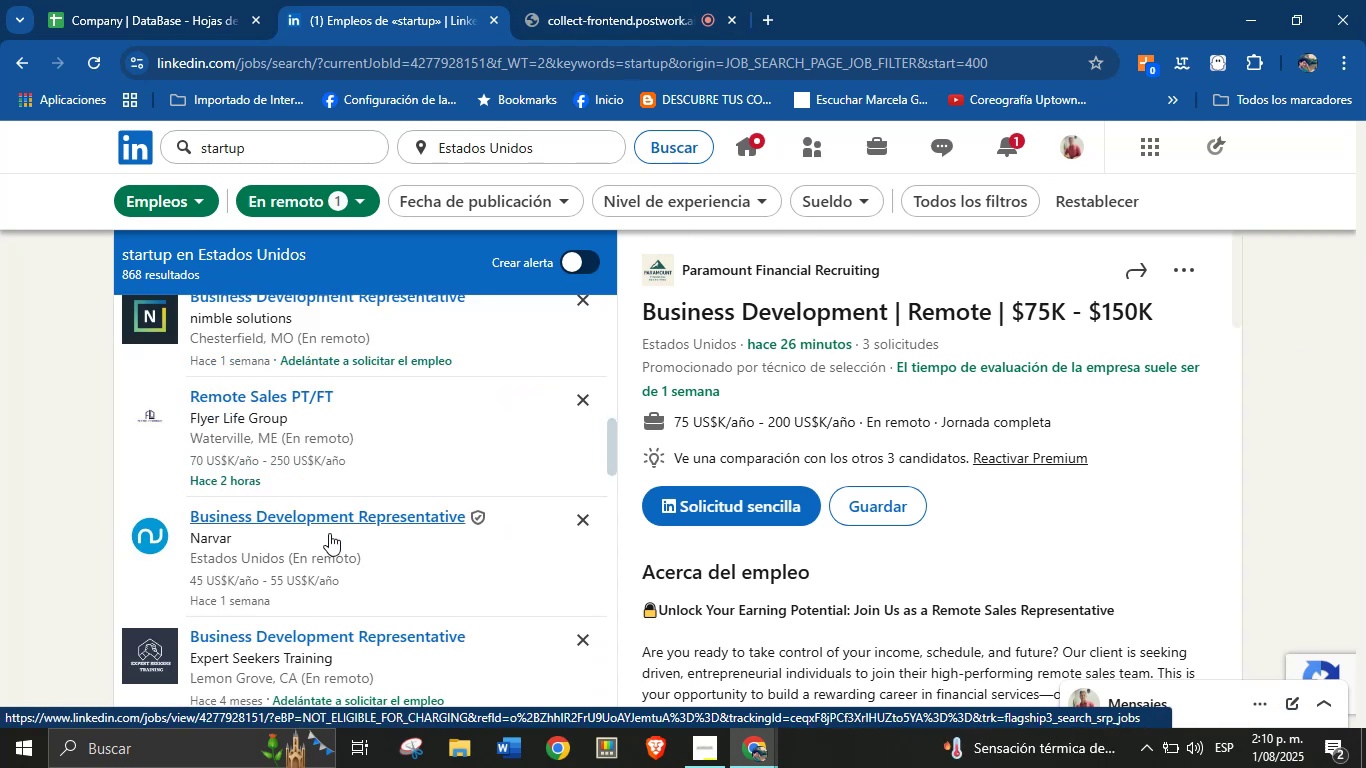 
left_click([276, 515])
 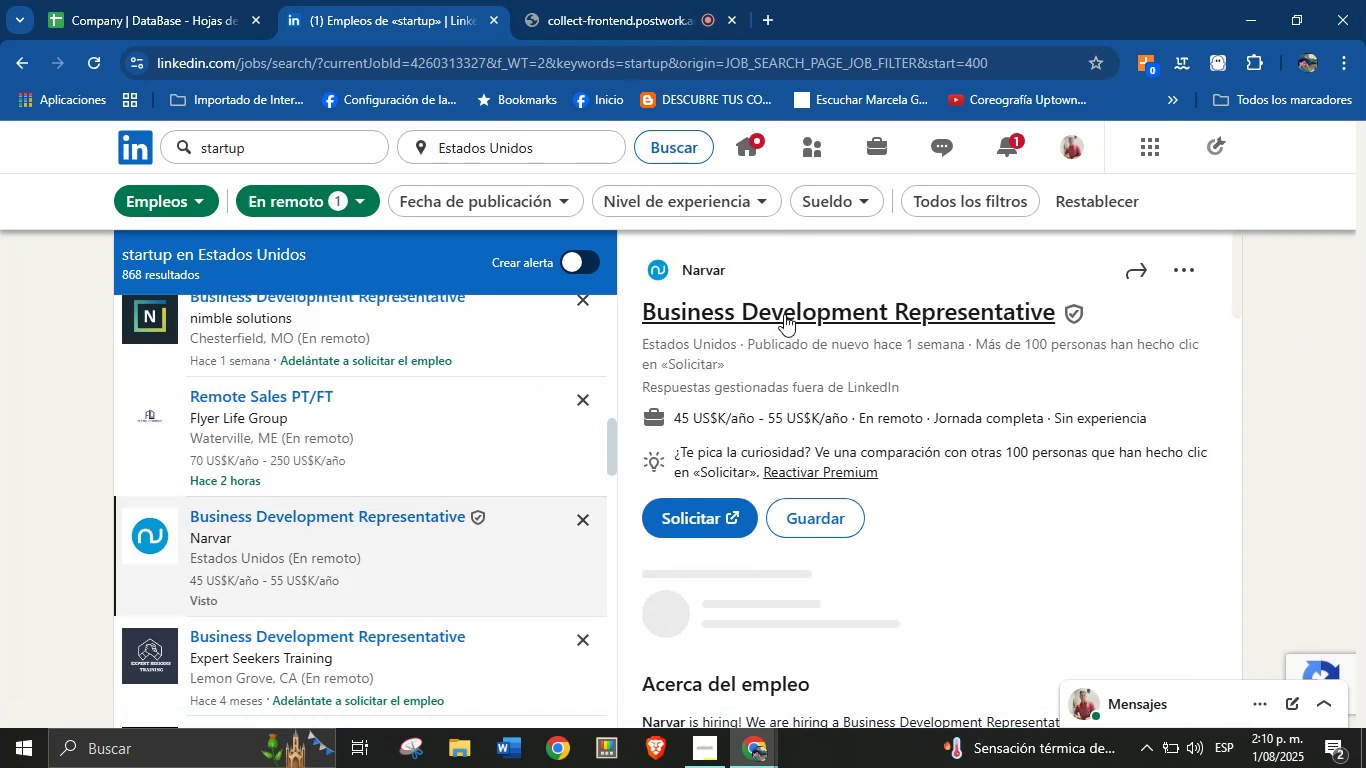 
right_click([706, 261])
 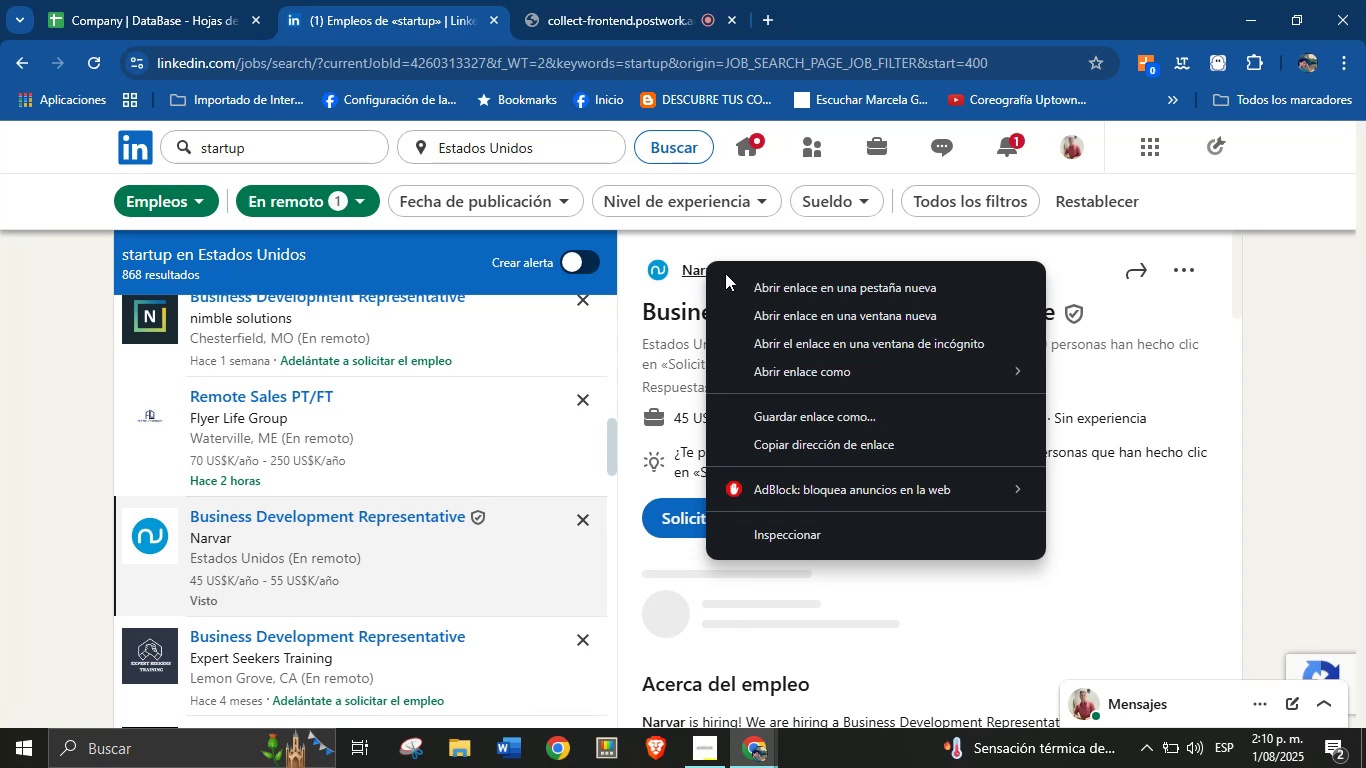 
left_click([778, 282])
 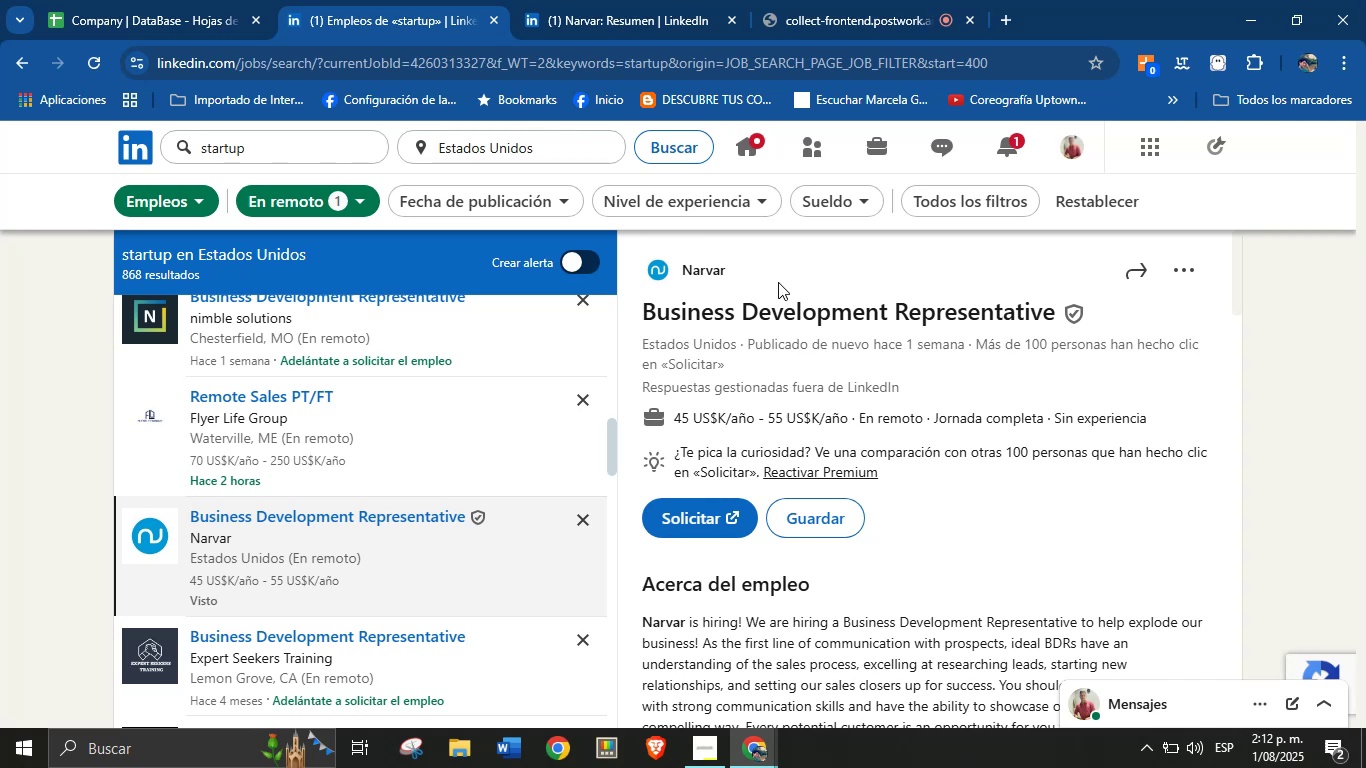 
wait(93.86)
 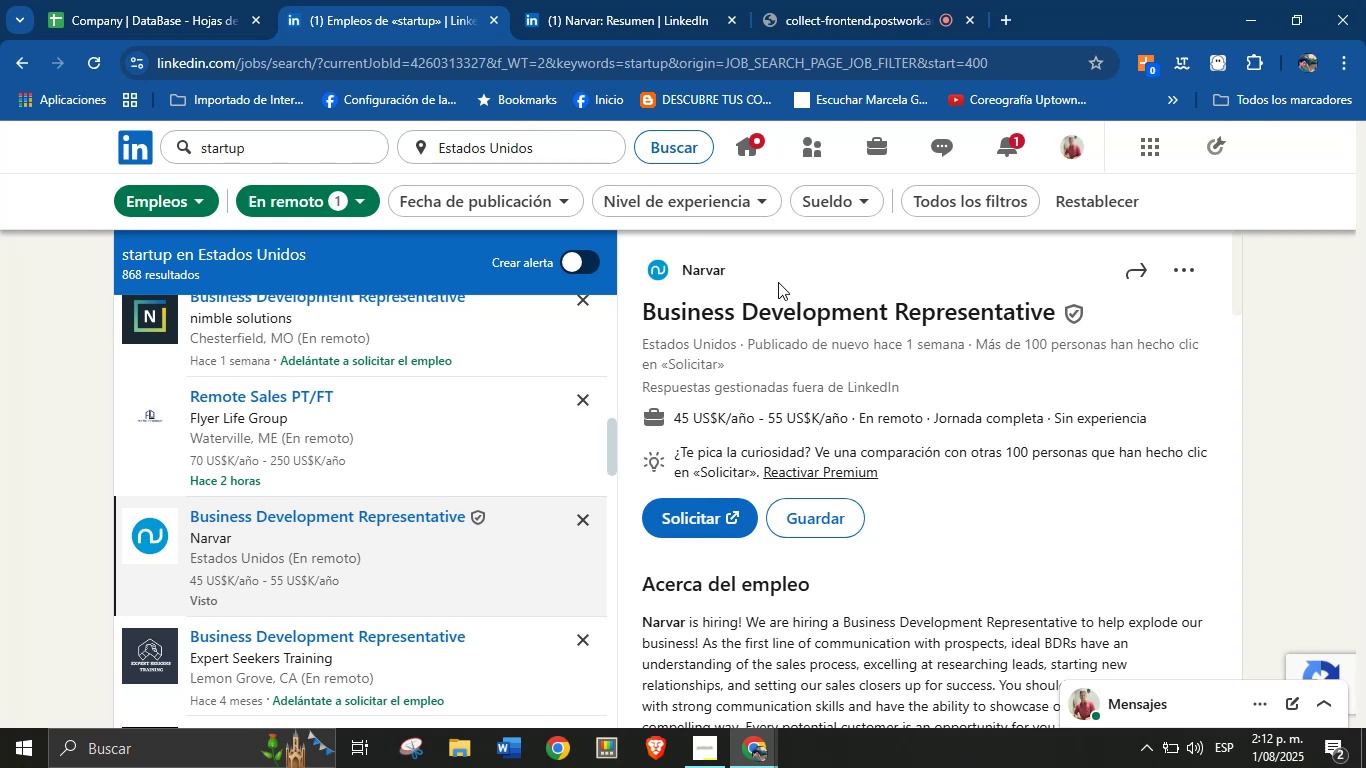 
left_click([158, 0])
 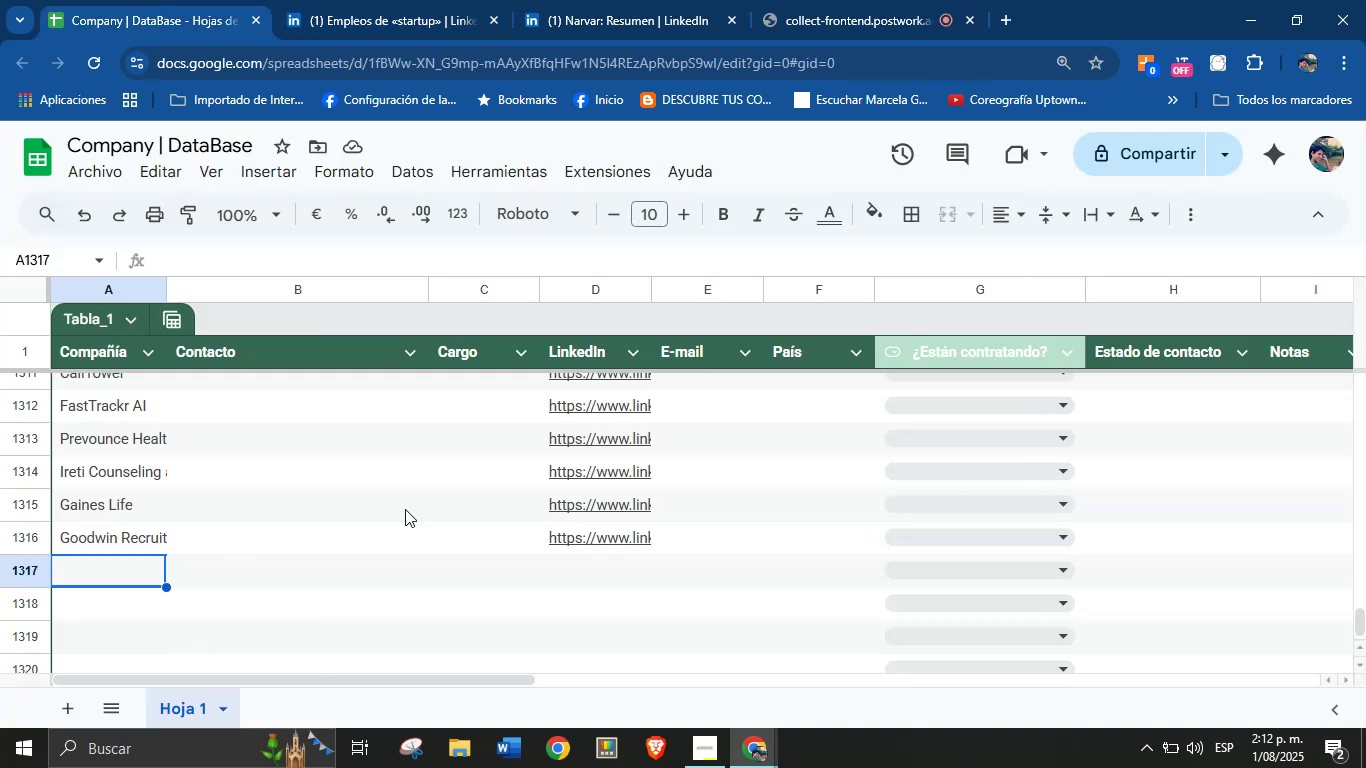 
left_click([513, 0])
 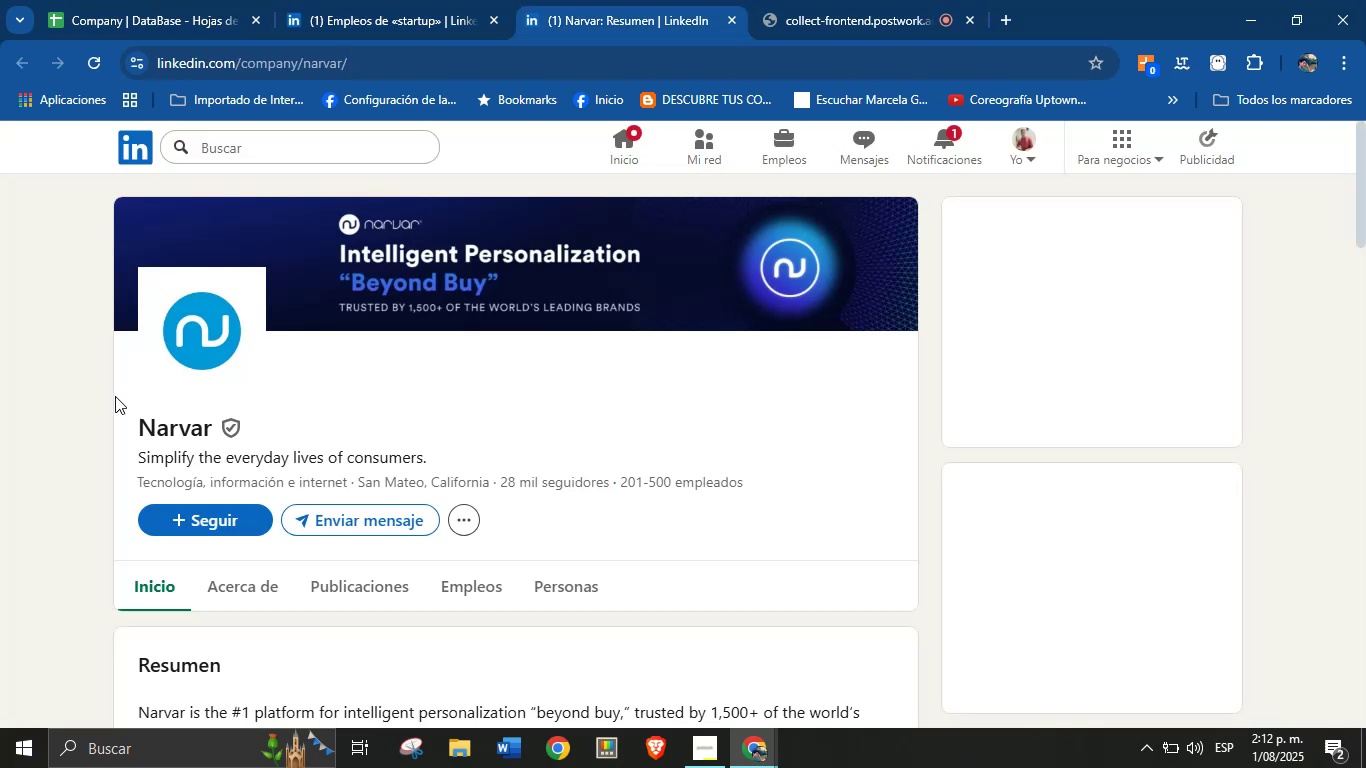 
left_click_drag(start_coordinate=[128, 430], to_coordinate=[198, 429])
 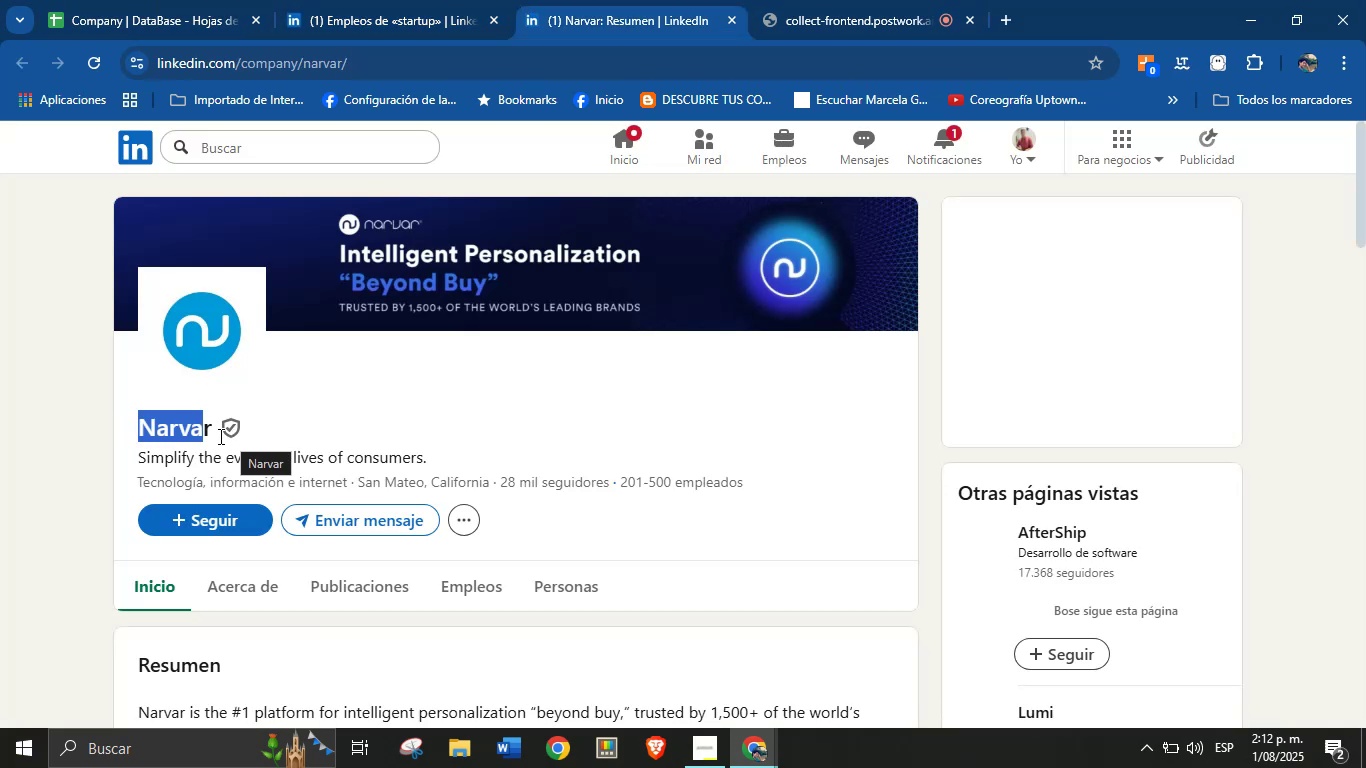 
left_click([211, 436])
 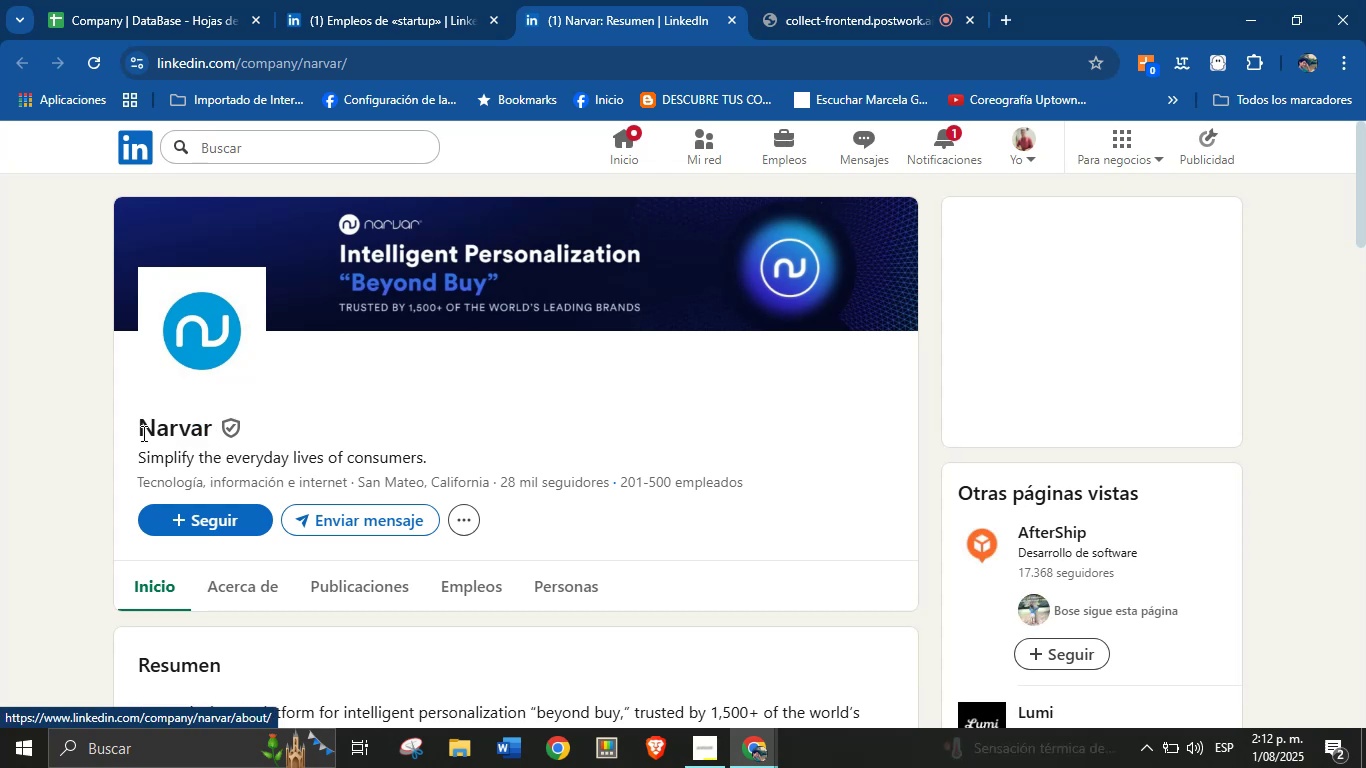 
left_click_drag(start_coordinate=[142, 432], to_coordinate=[199, 432])
 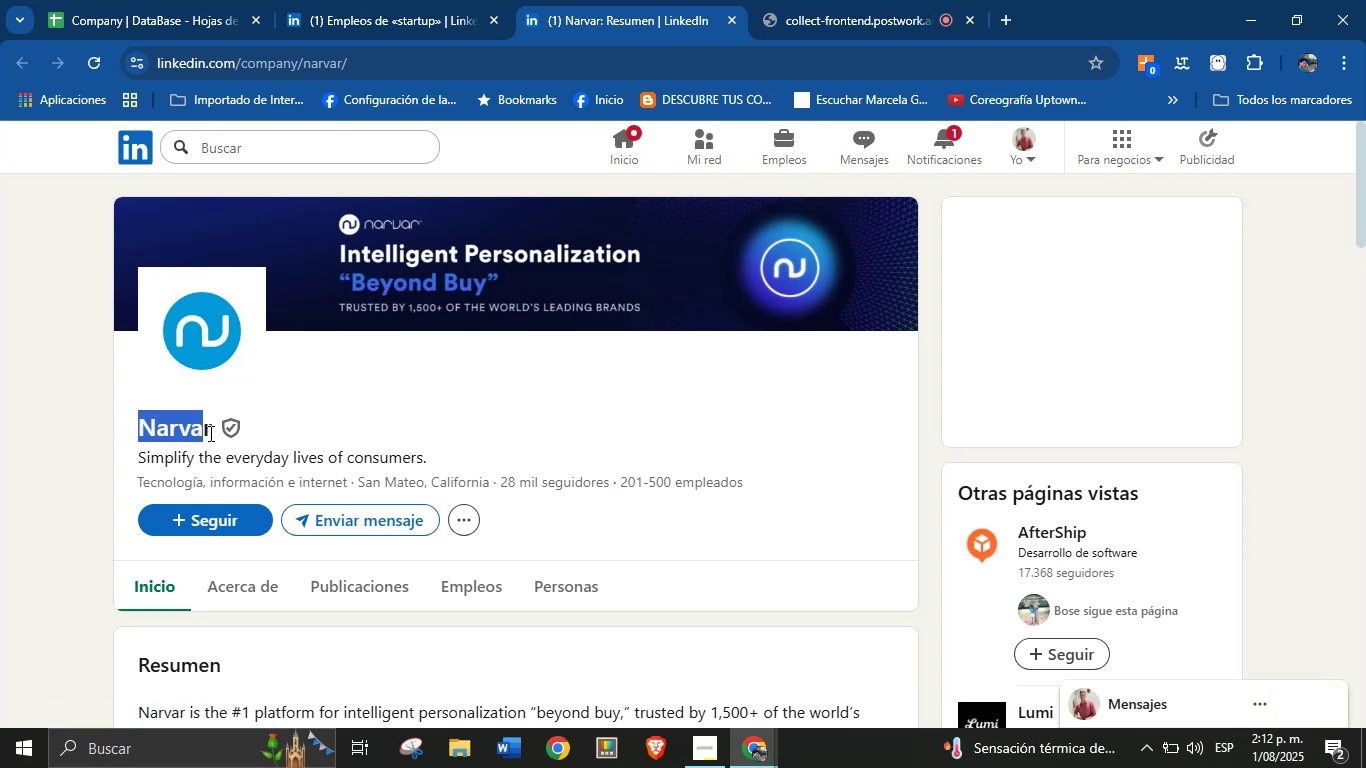 
left_click([225, 431])
 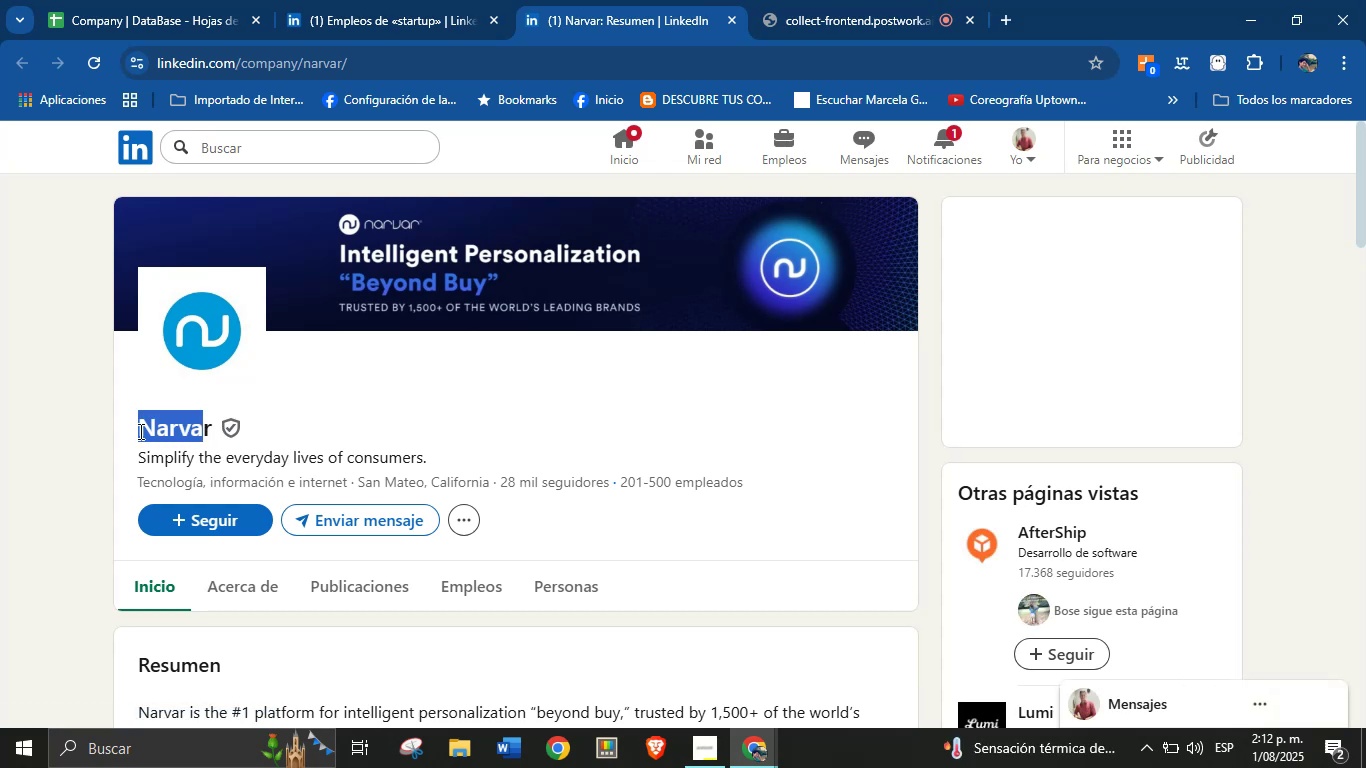 
left_click_drag(start_coordinate=[138, 430], to_coordinate=[199, 429])
 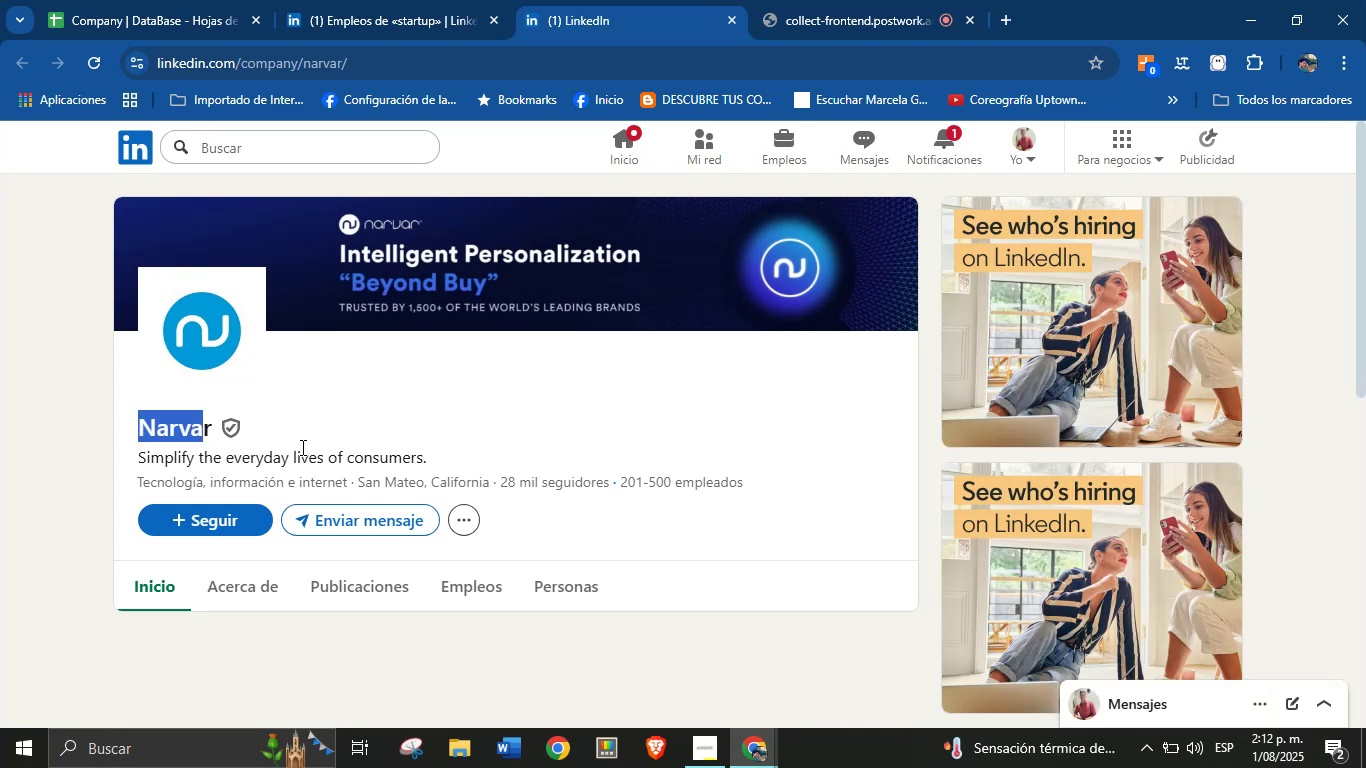 
left_click([354, 451])
 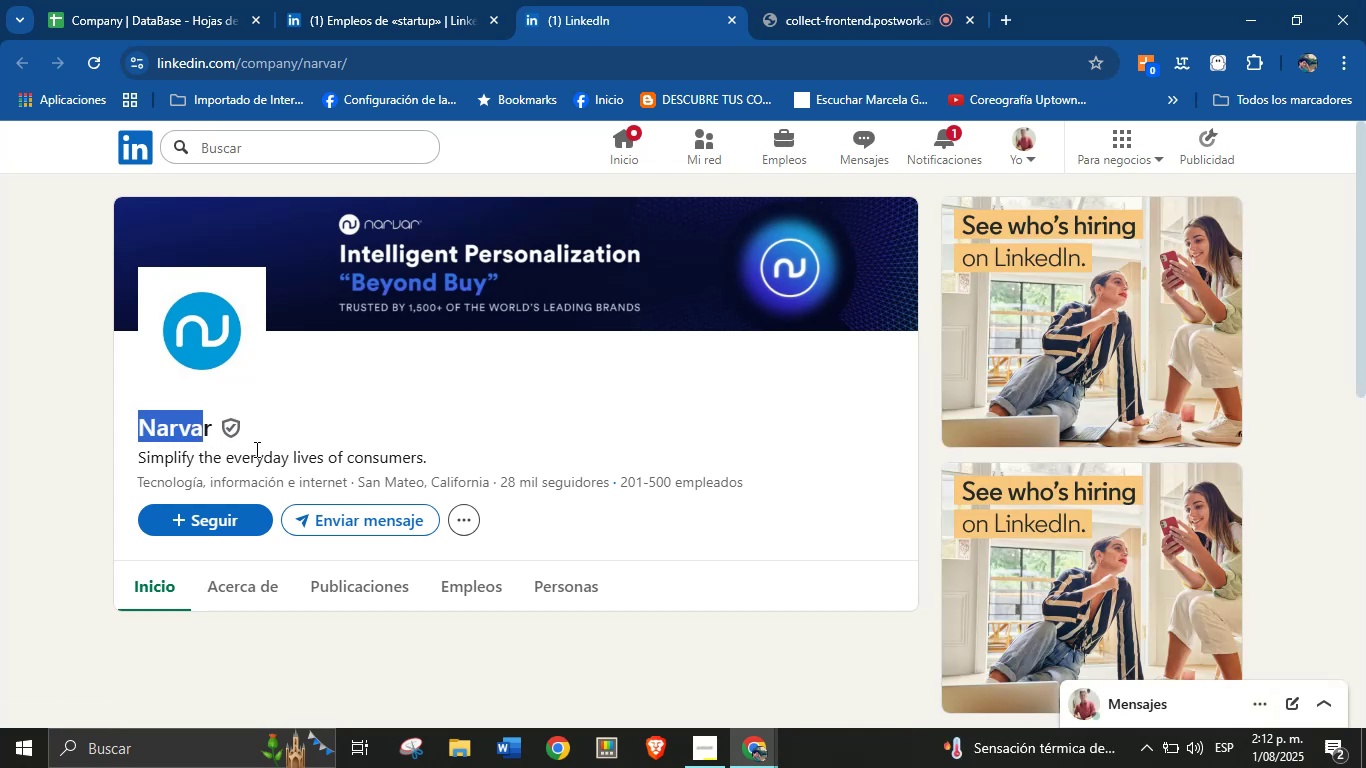 
mouse_move([203, 426])
 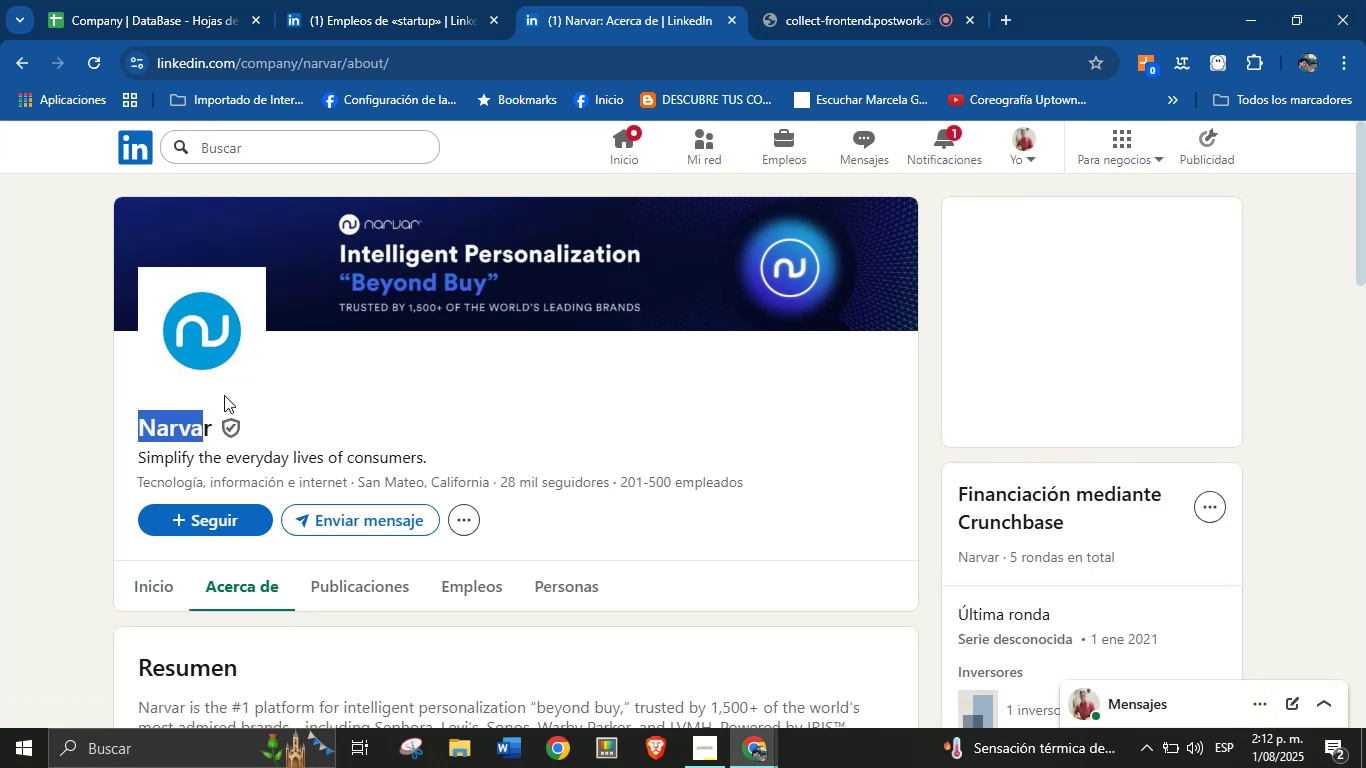 
left_click([224, 395])
 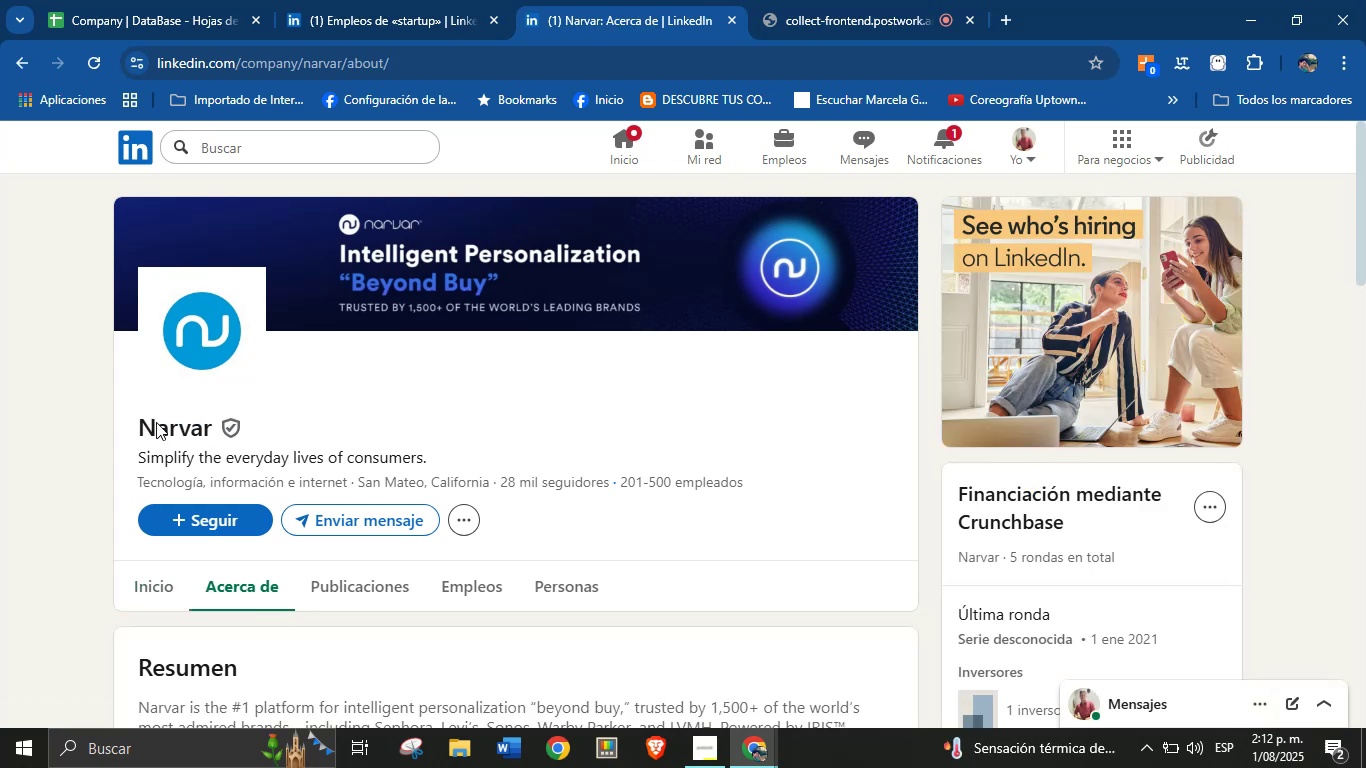 
double_click([166, 425])
 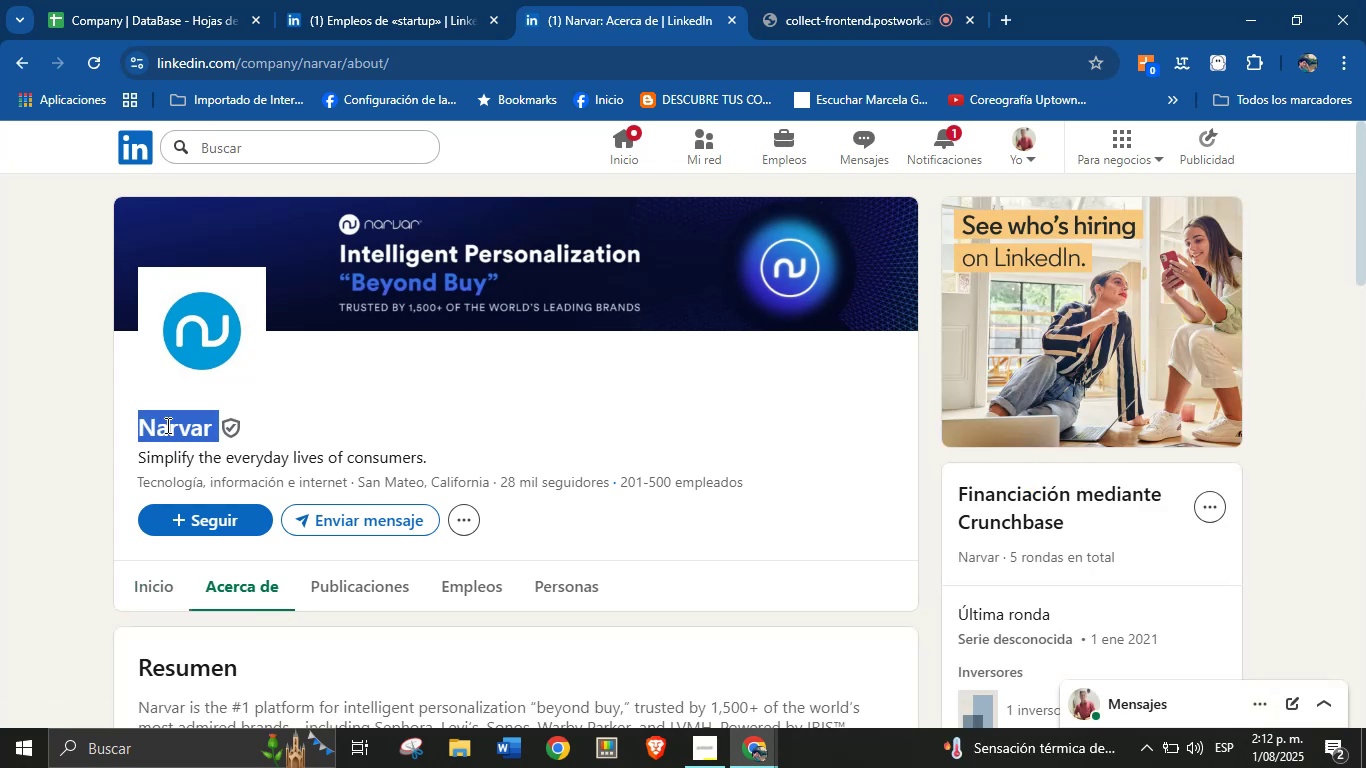 
triple_click([166, 425])
 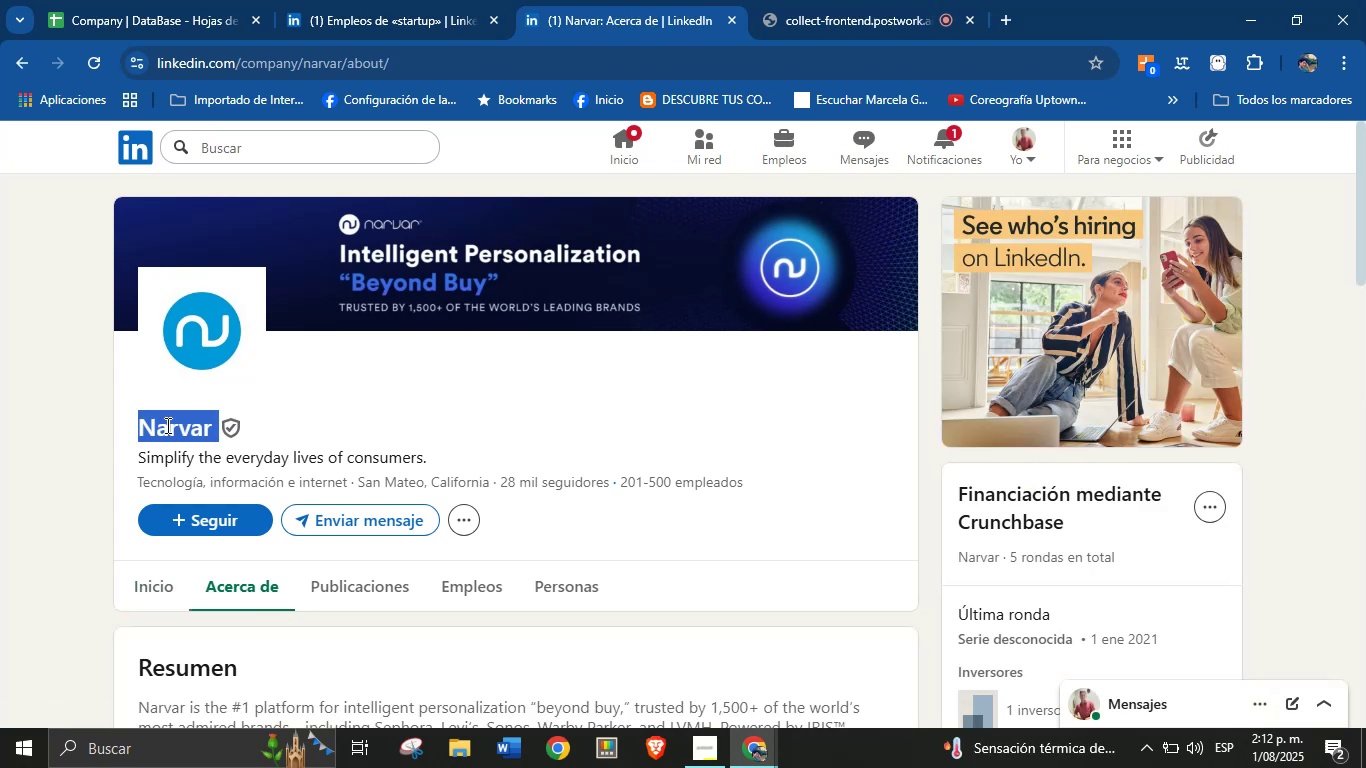 
key(Control+C)
 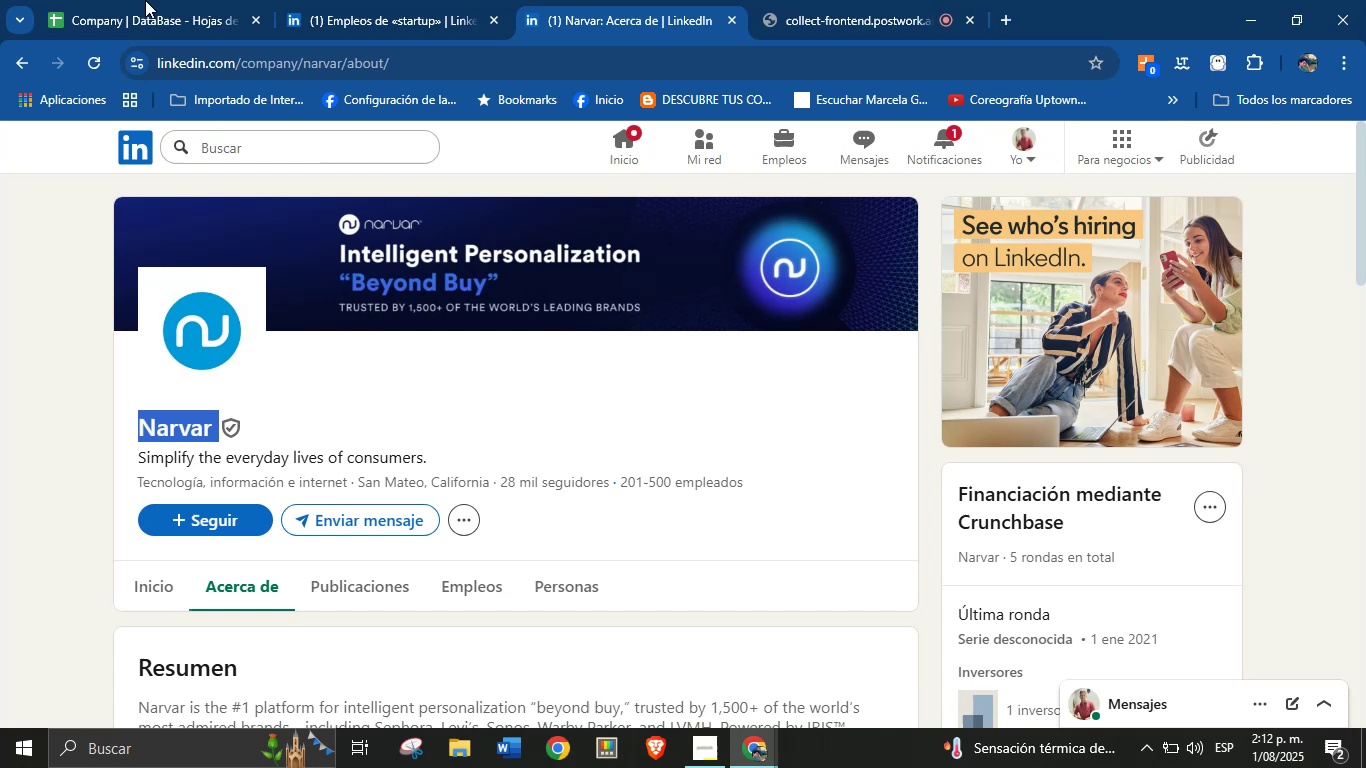 
left_click([113, 0])
 